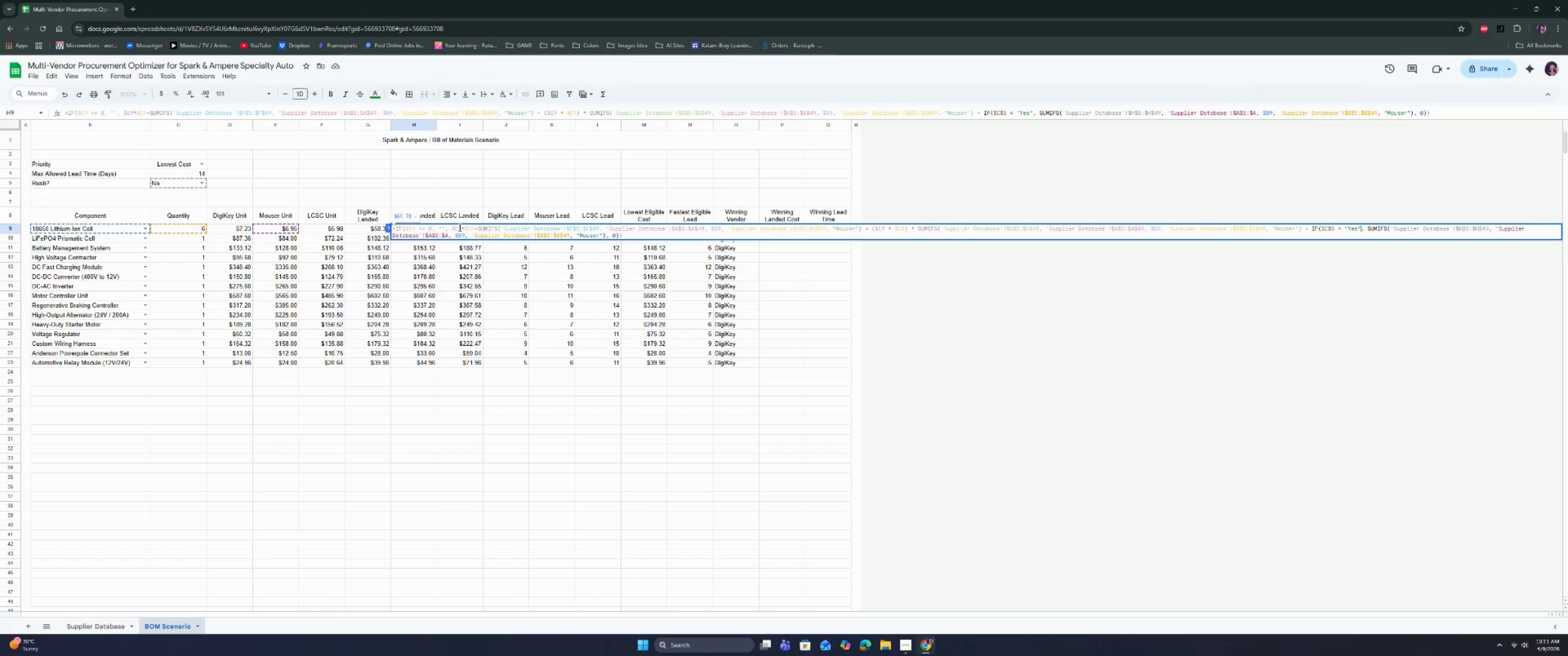 
key(ArrowDown)
 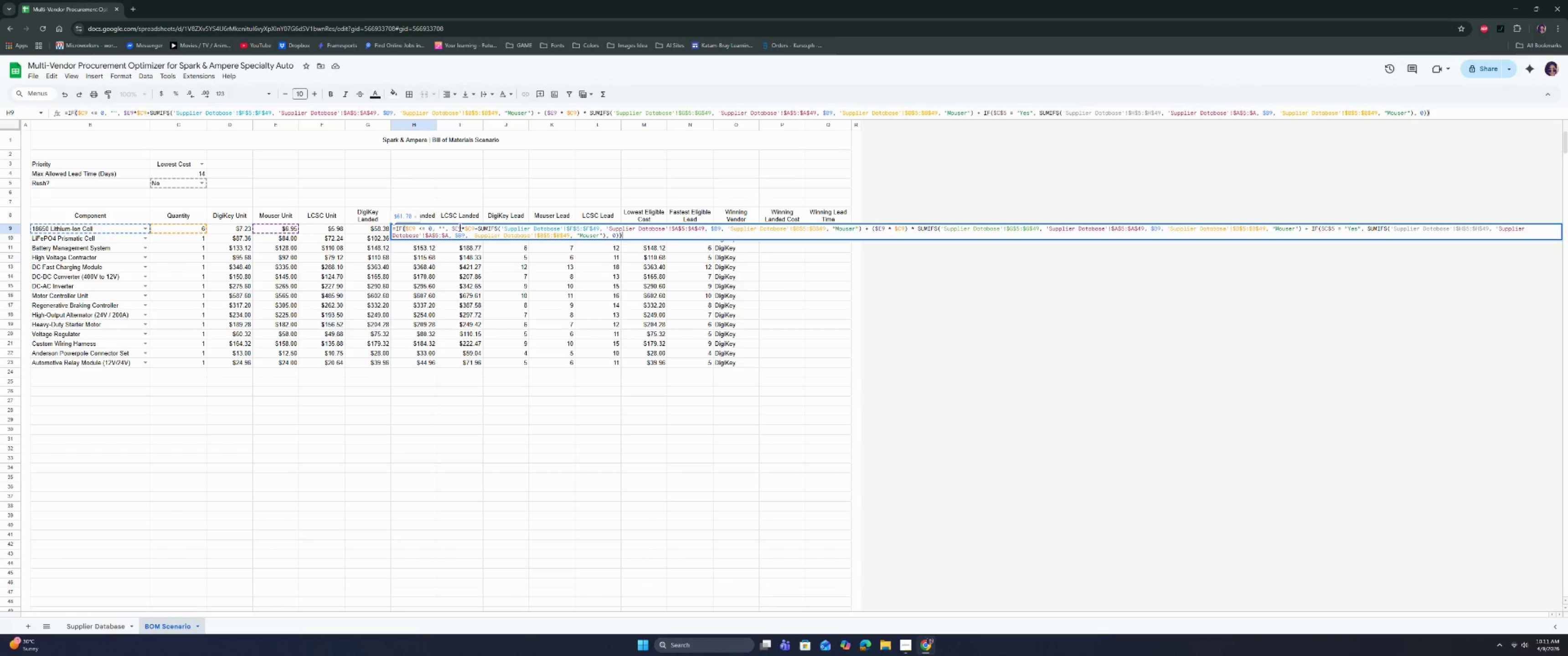 
hold_key(key=ArrowLeft, duration=0.56)
 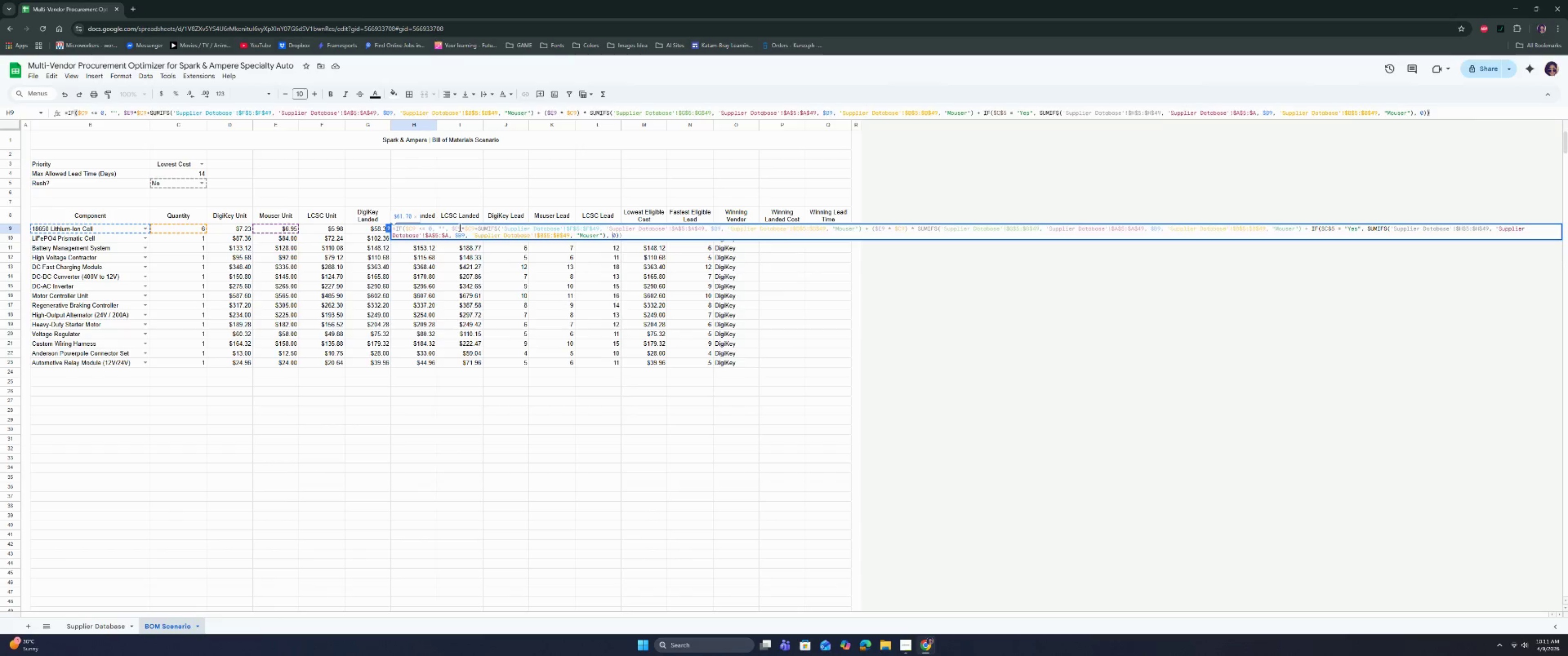 
key(ArrowLeft)
 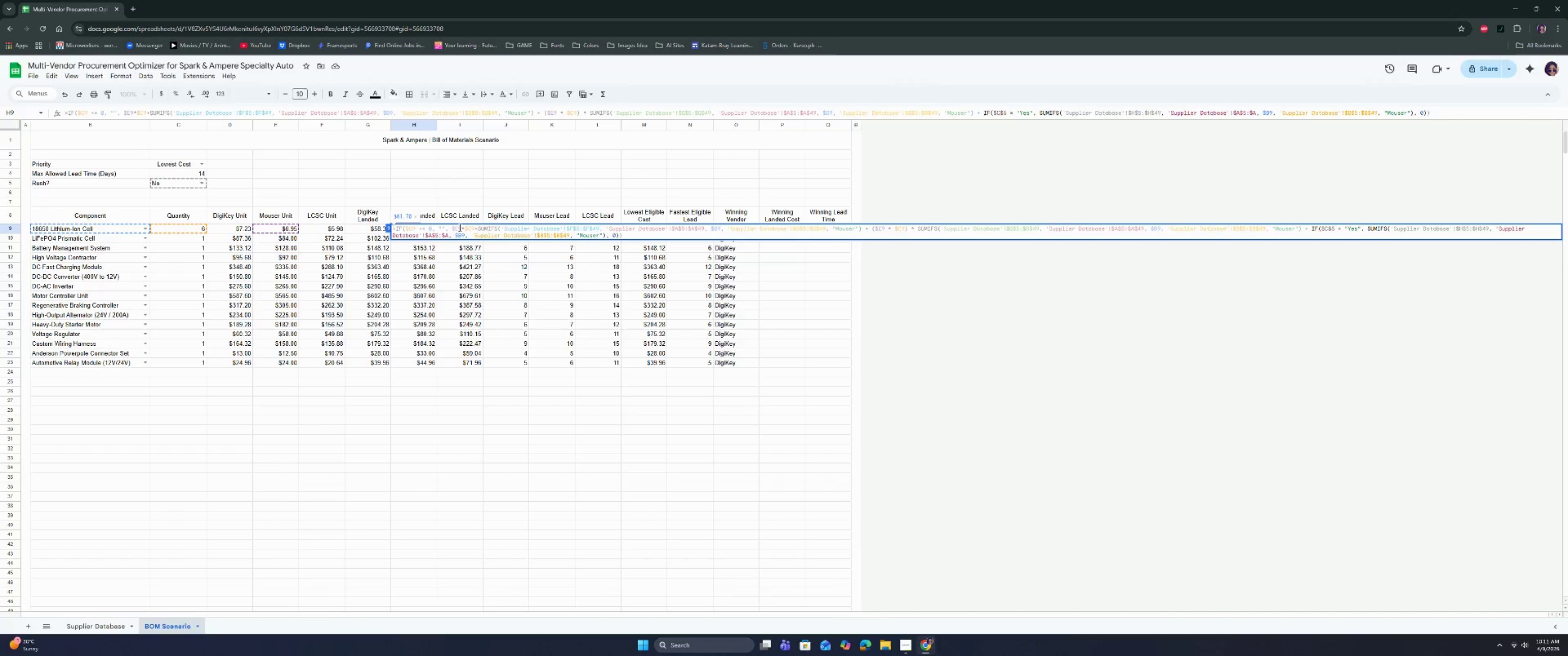 
key(Enter)
 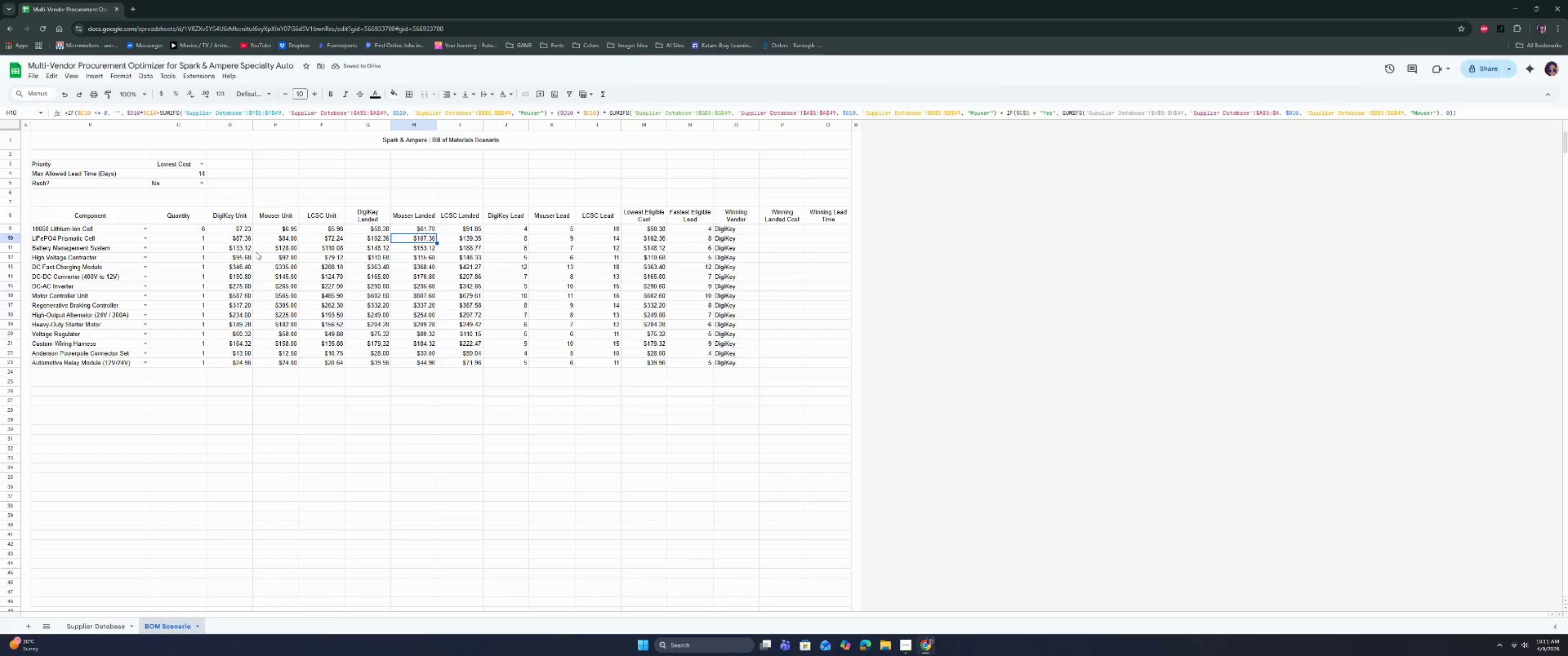 
wait(6.61)
 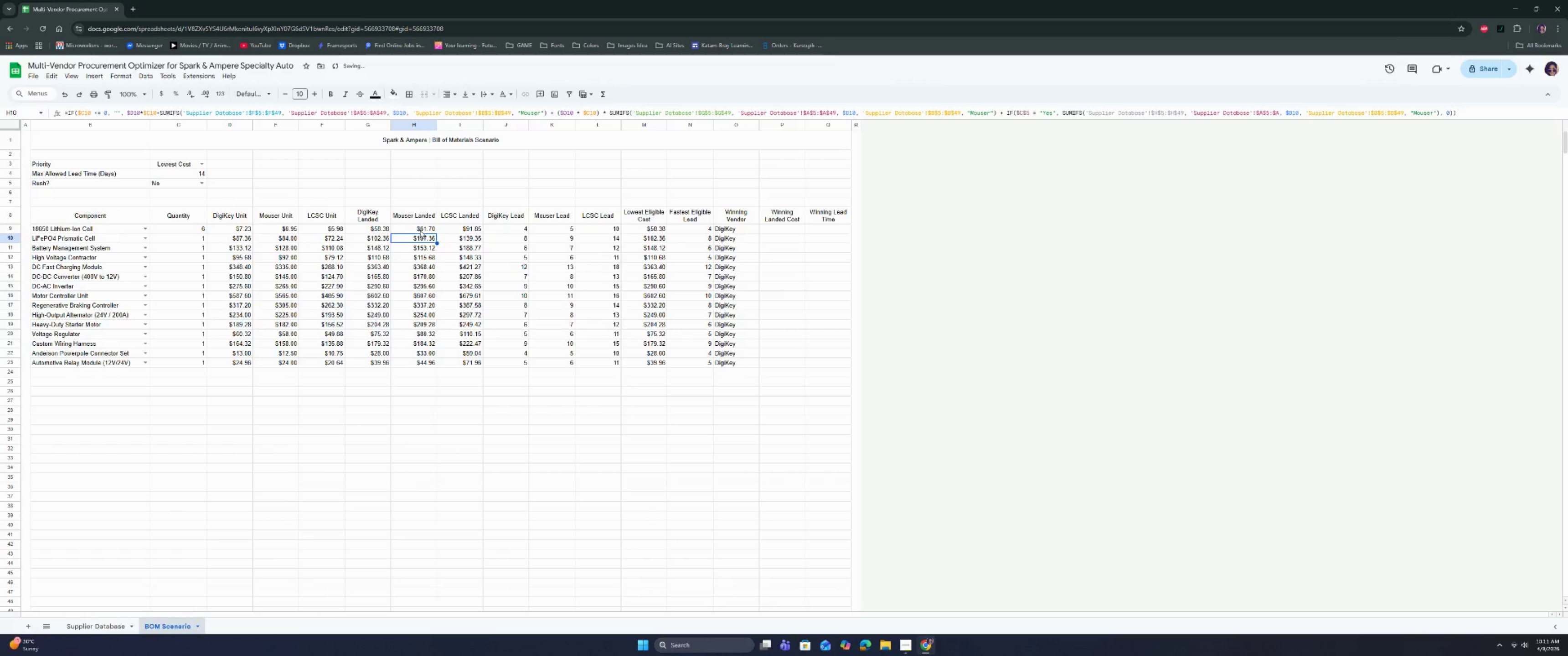 
left_click([182, 225])
 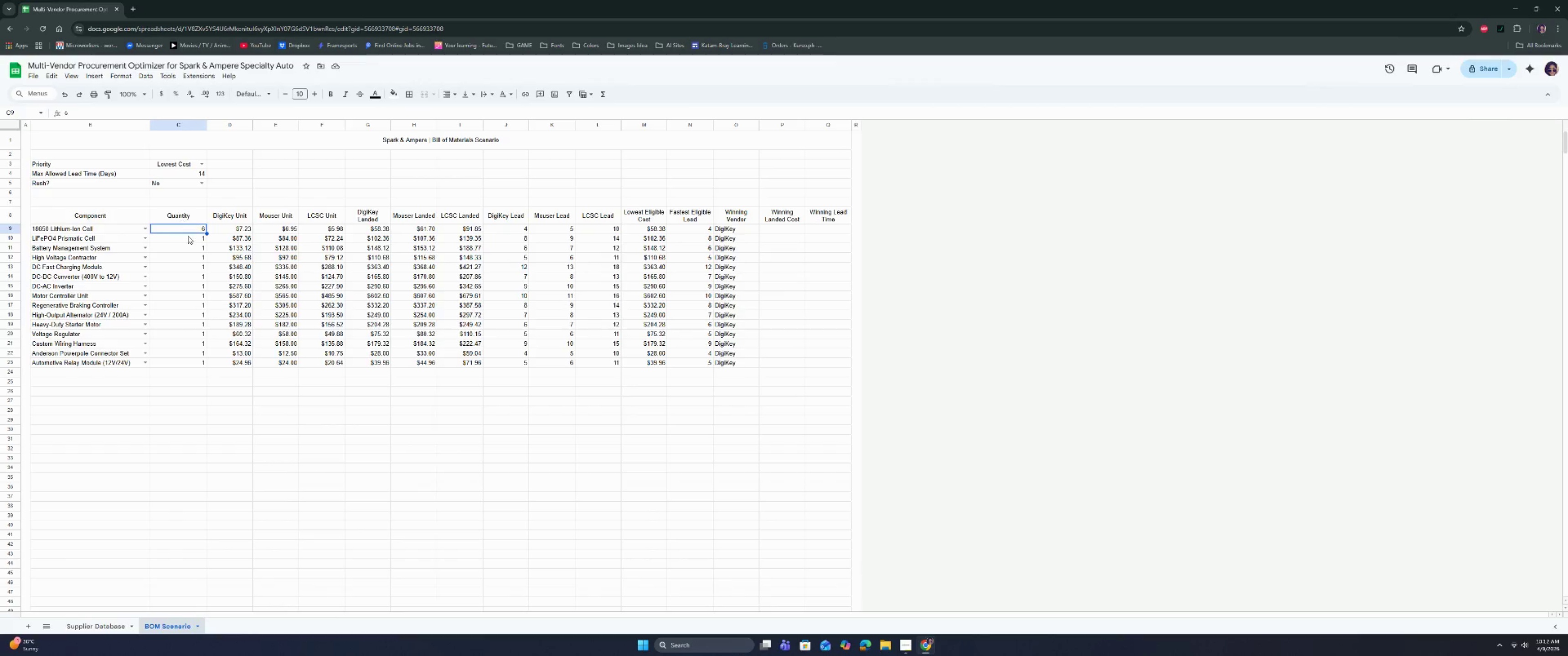 
key(1)
 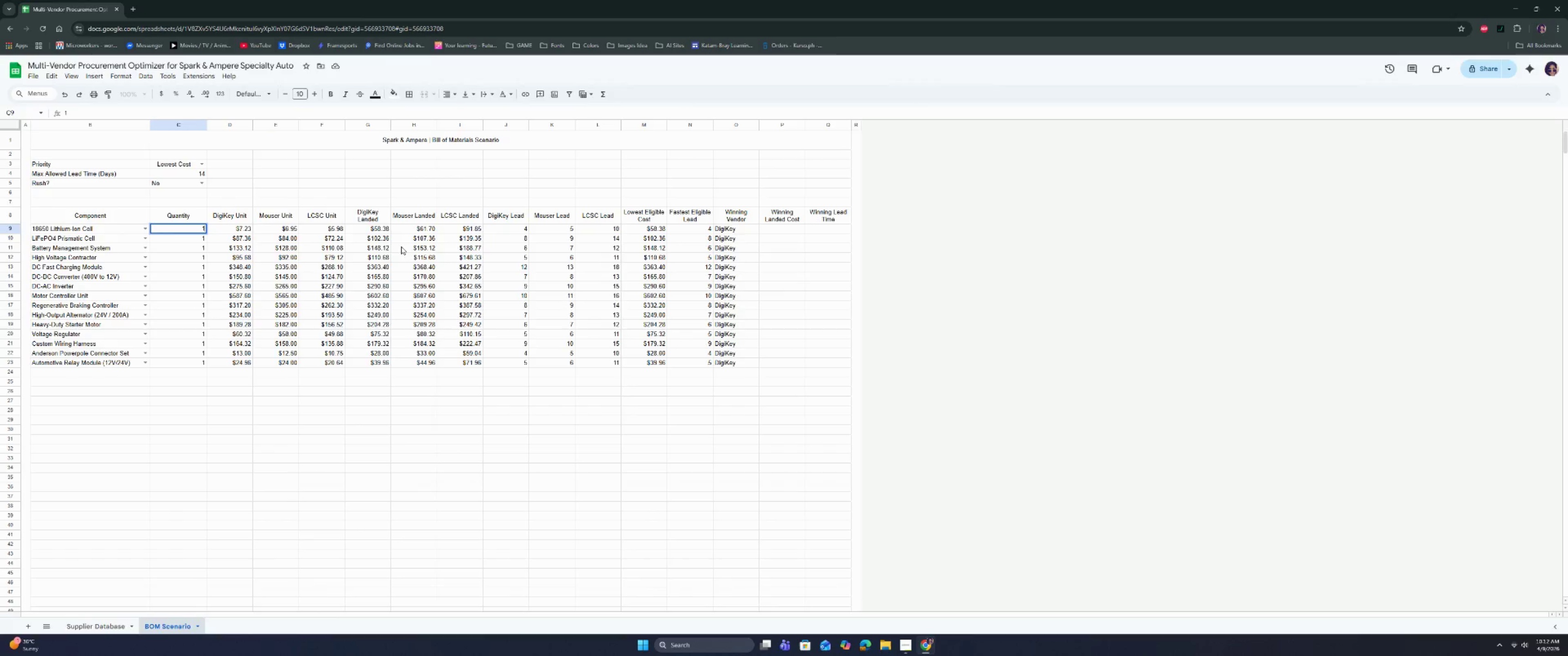 
left_click([413, 249])
 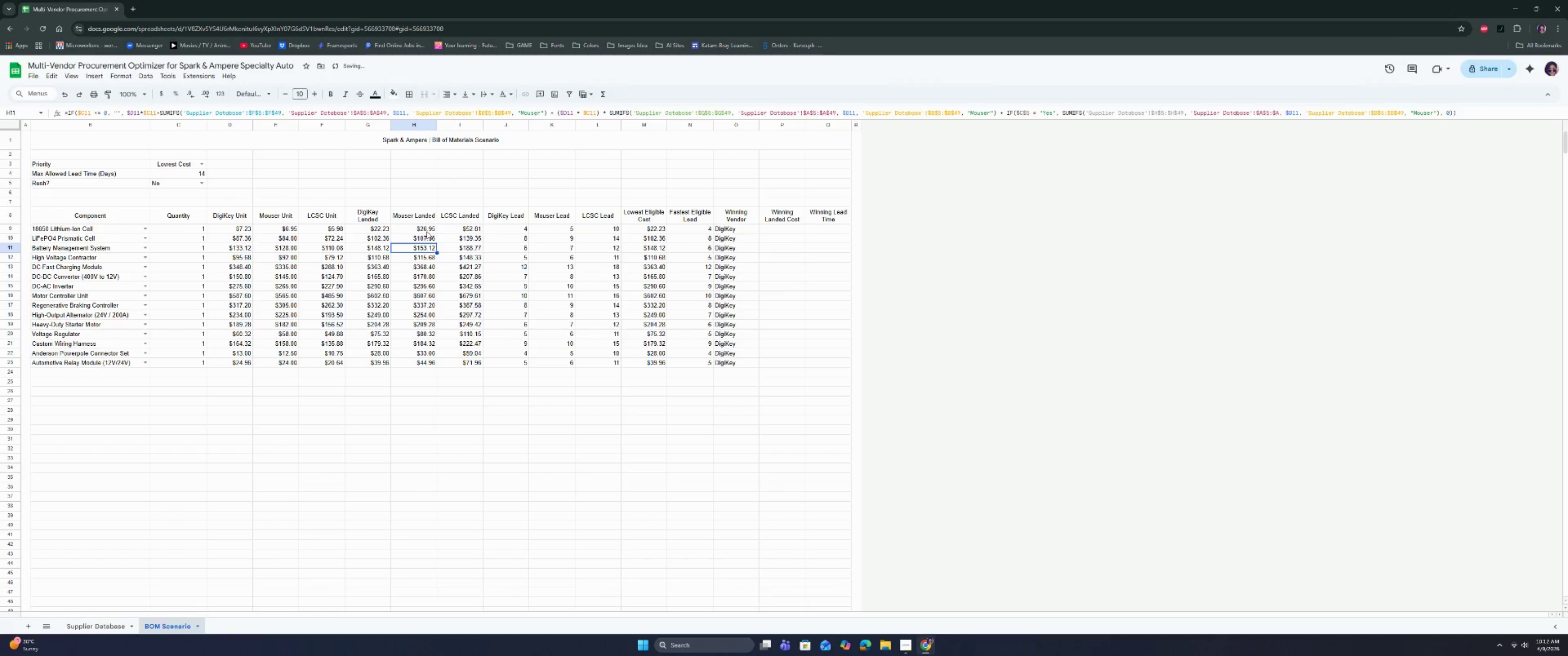 
left_click([427, 231])
 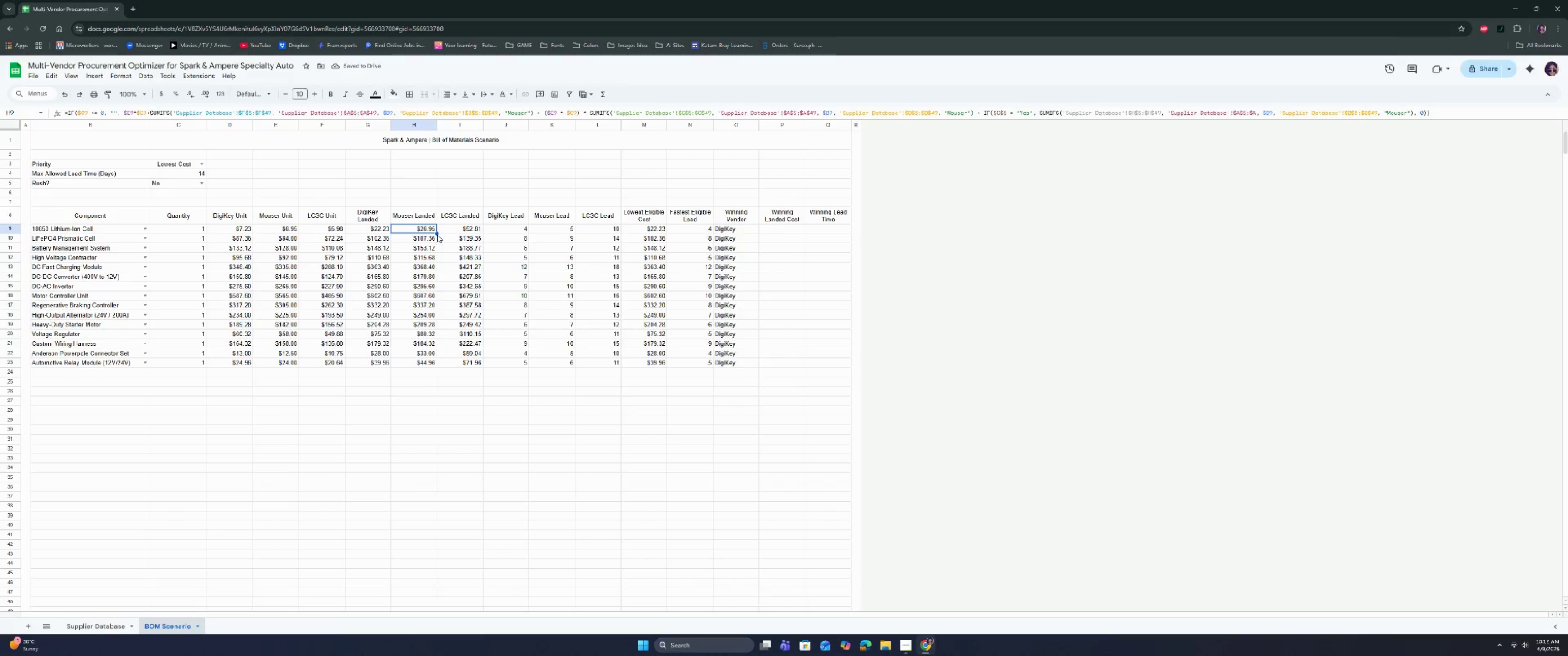 
left_click_drag(start_coordinate=[438, 234], to_coordinate=[426, 361])
 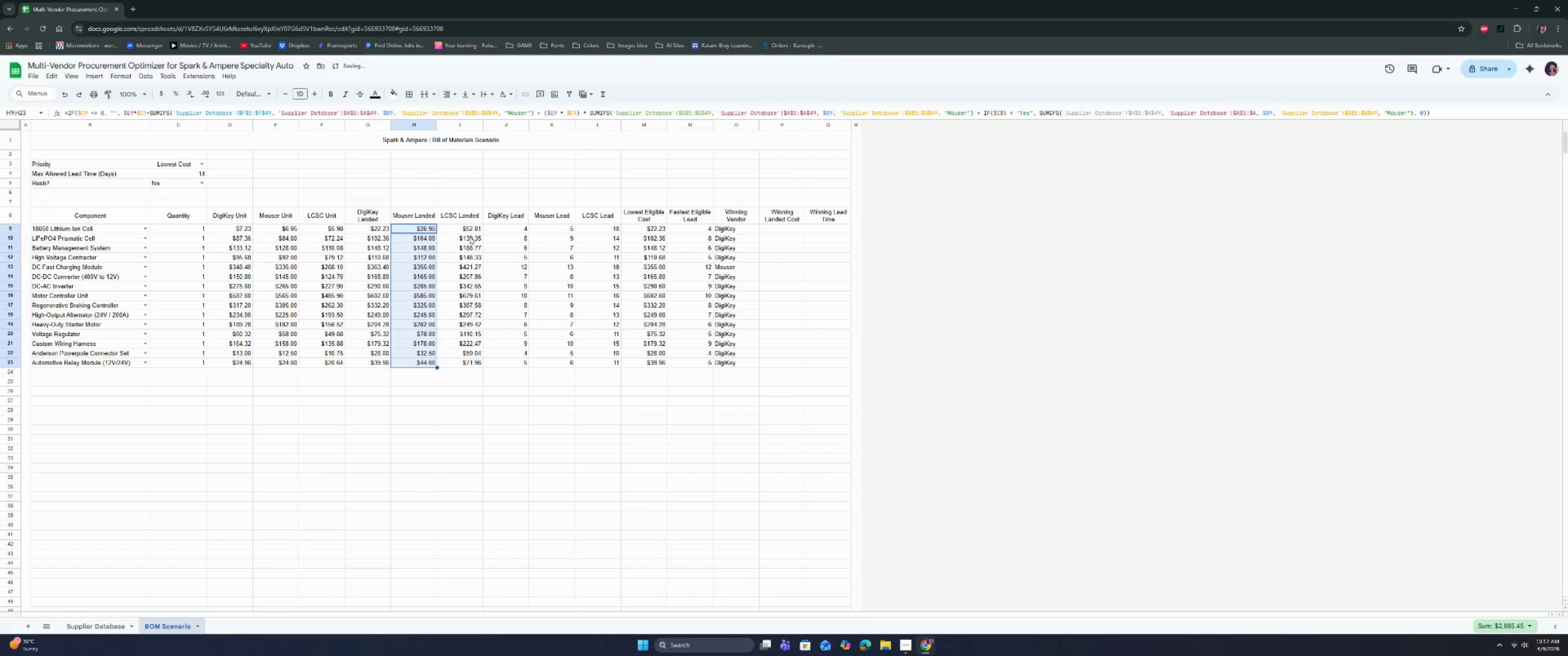 
left_click([424, 252])
 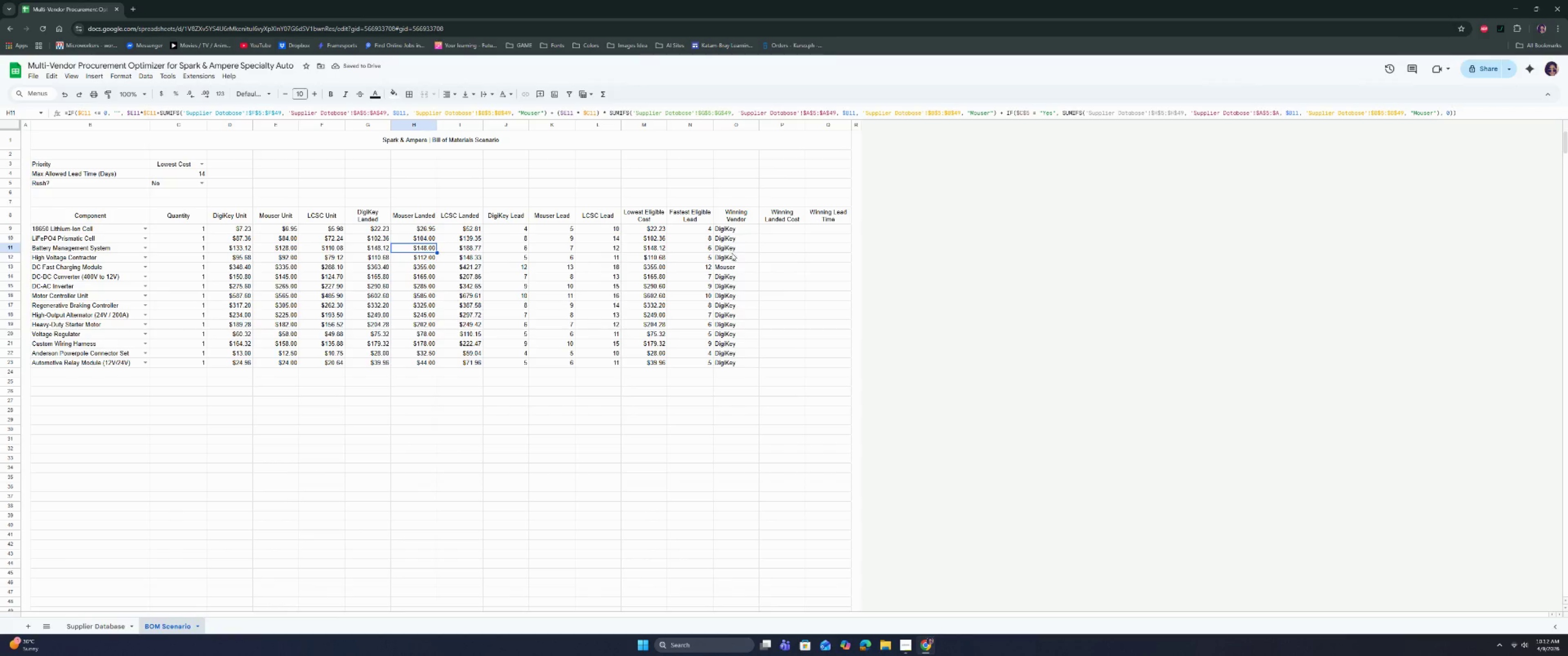 
left_click([730, 268])
 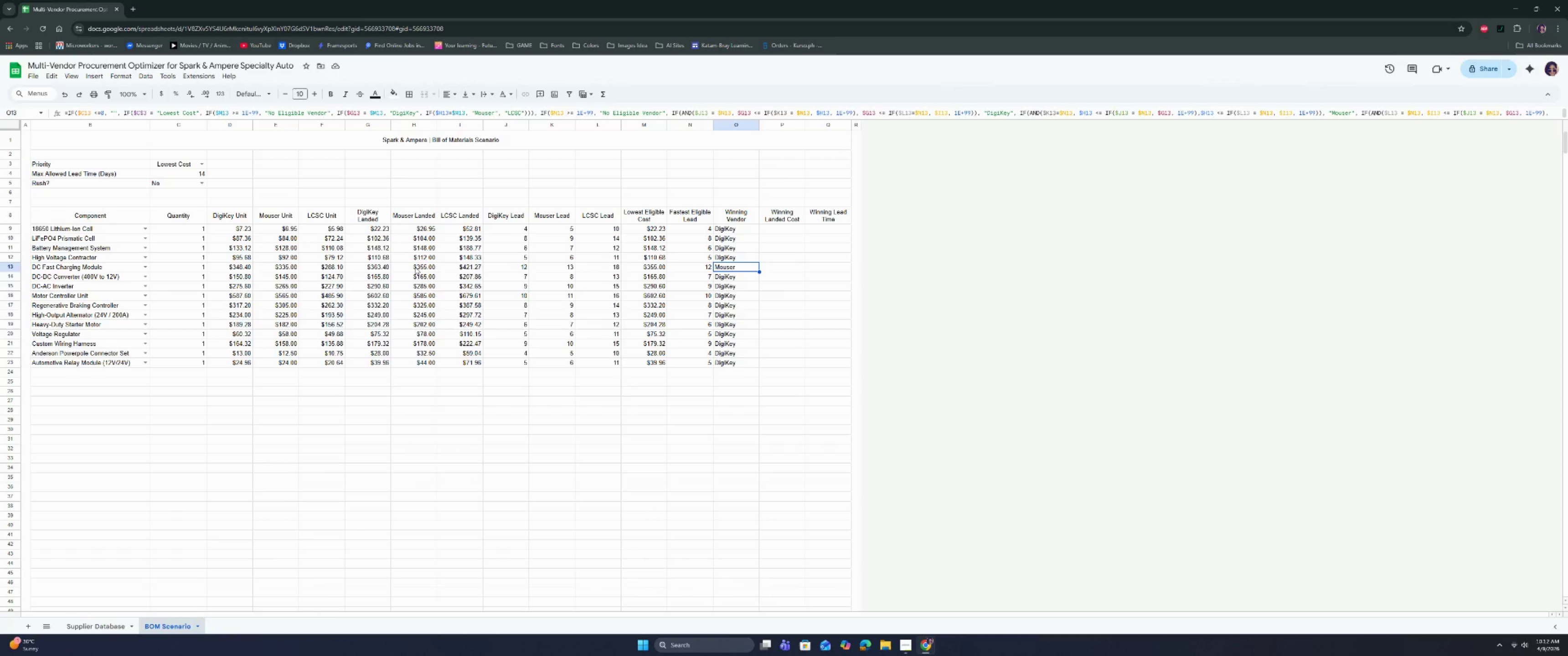 
left_click([415, 267])
 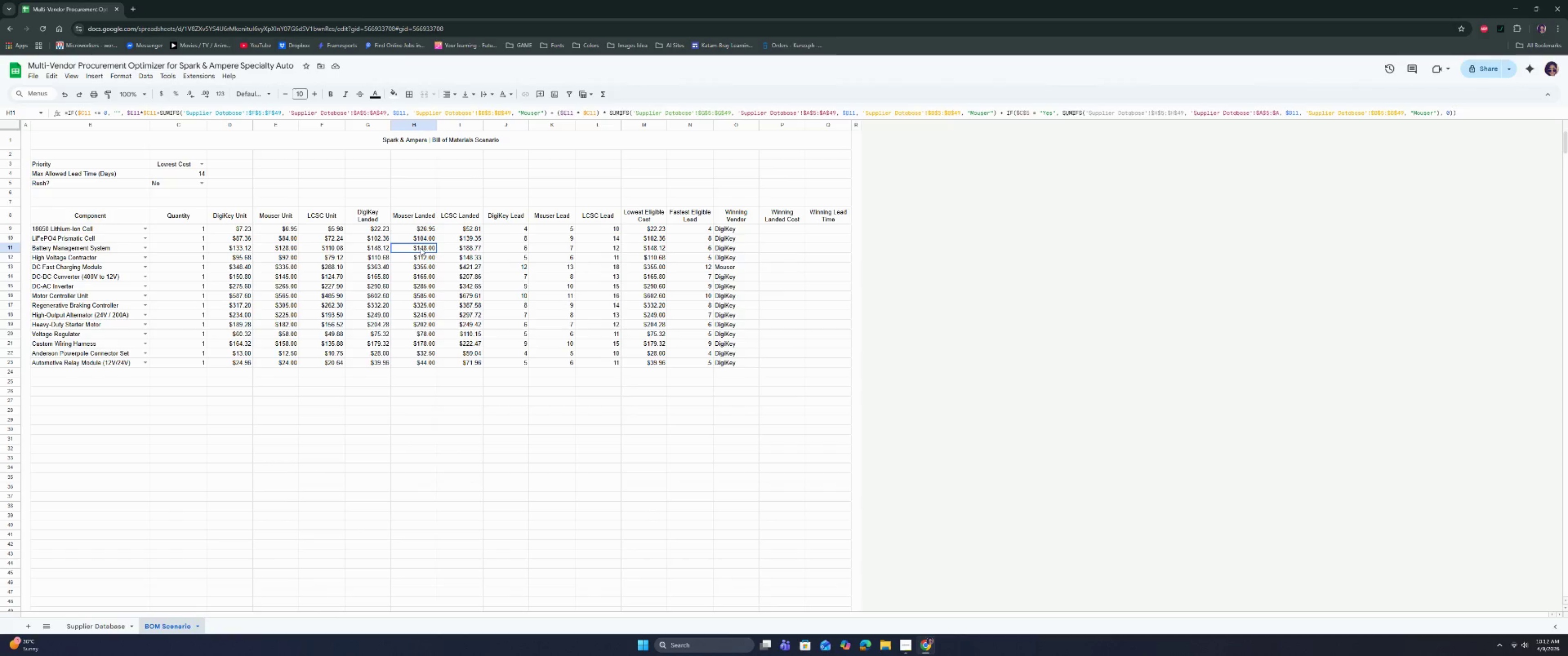 
double_click([375, 248])
 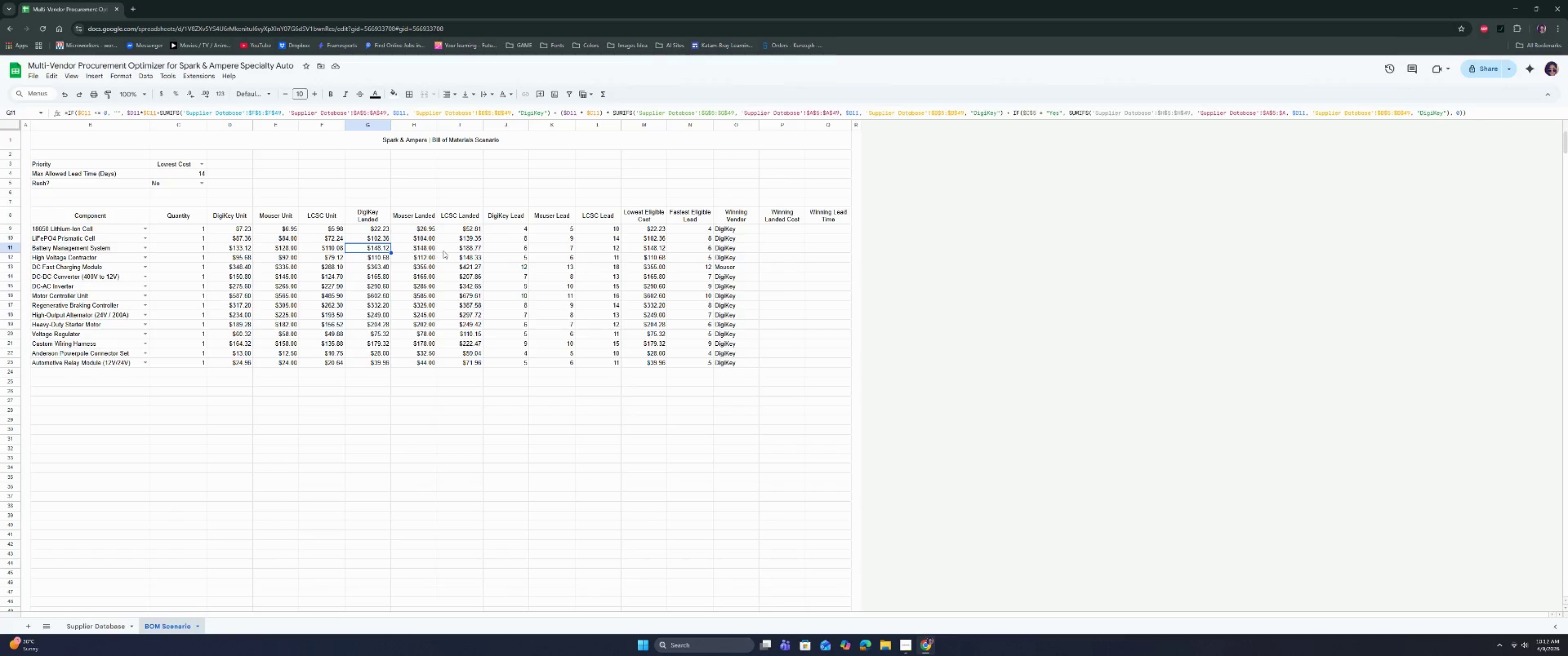 
triple_click([443, 251])
 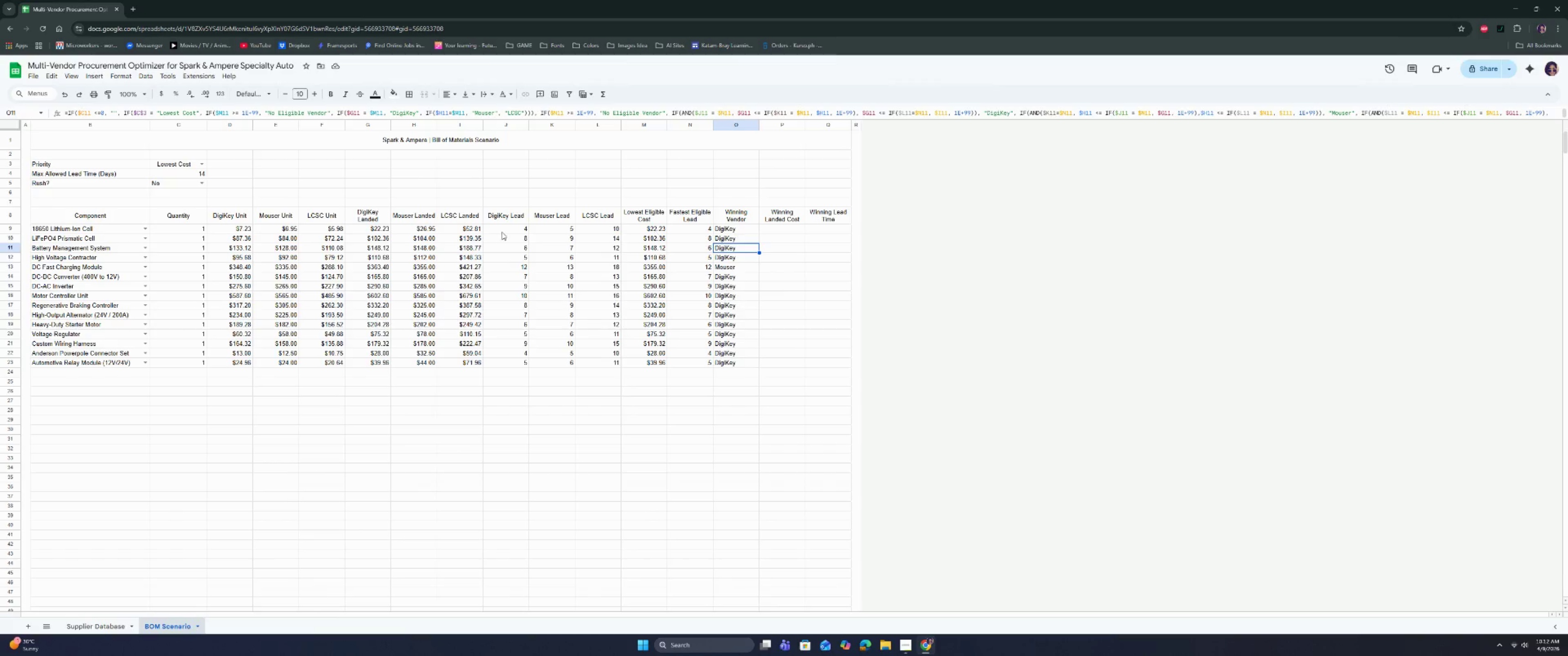 
left_click([376, 231])
 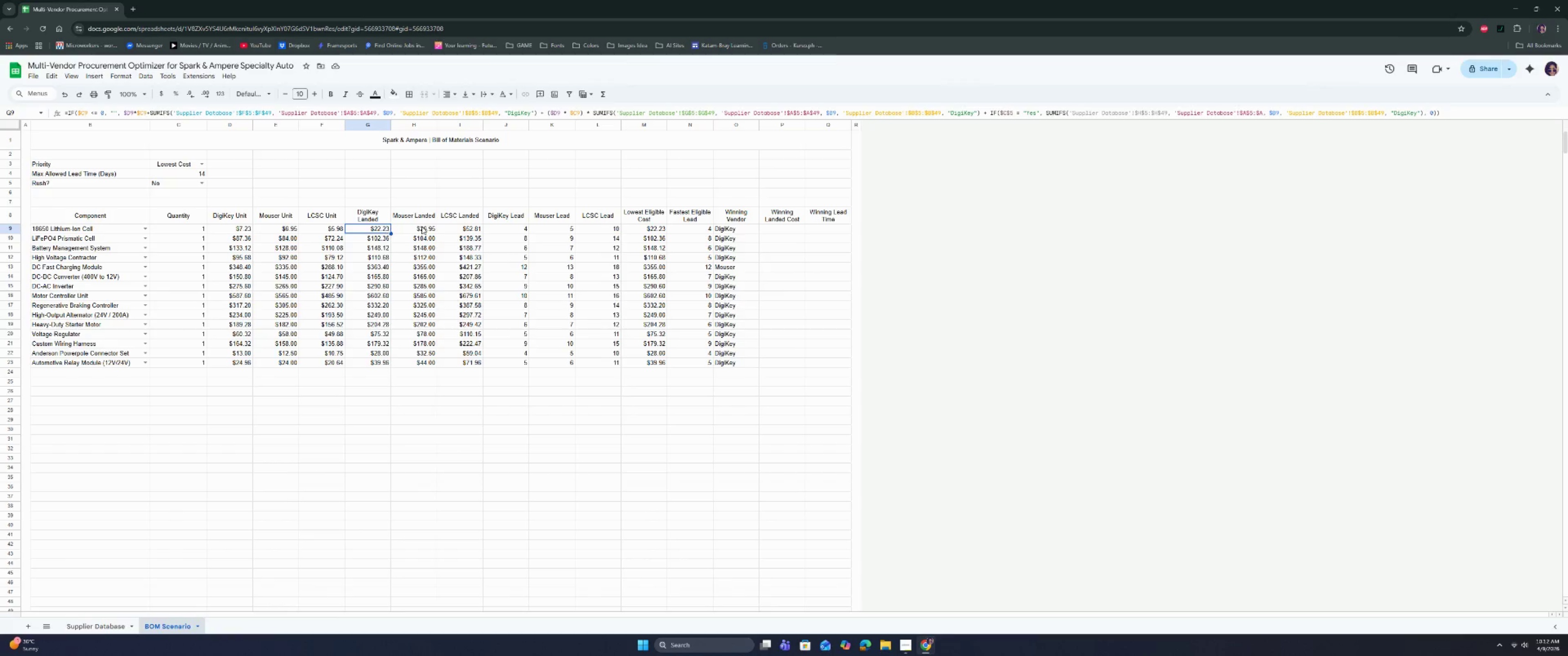 
left_click([425, 231])
 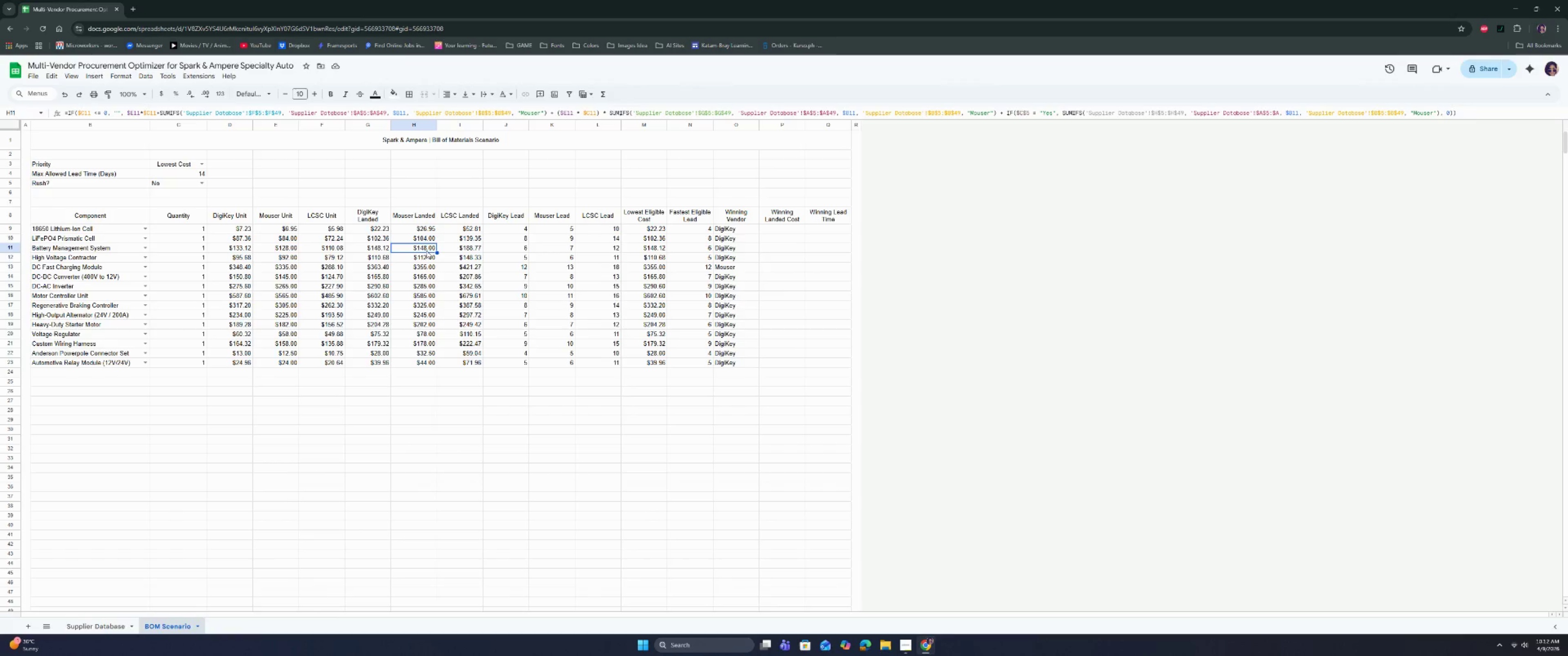 
double_click([372, 249])
 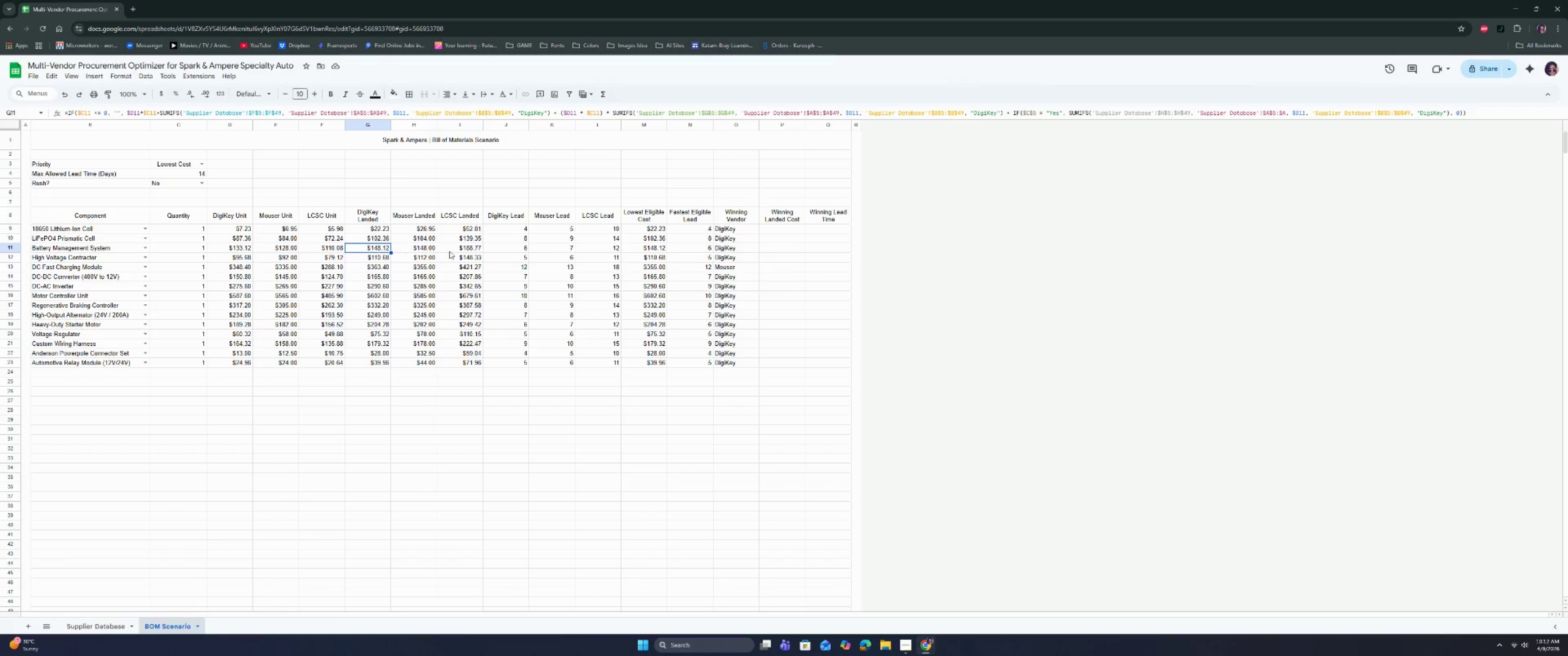 
left_click([481, 253])
 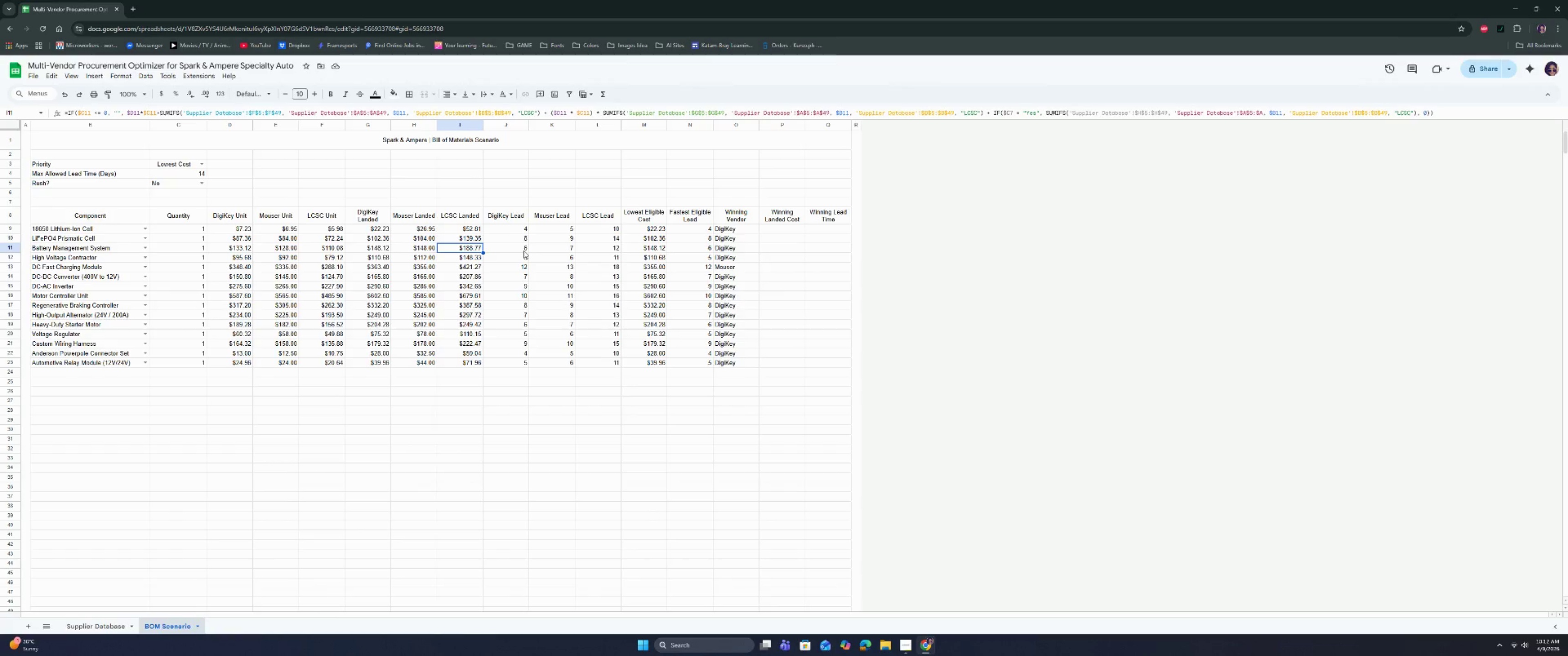 
left_click([524, 251])
 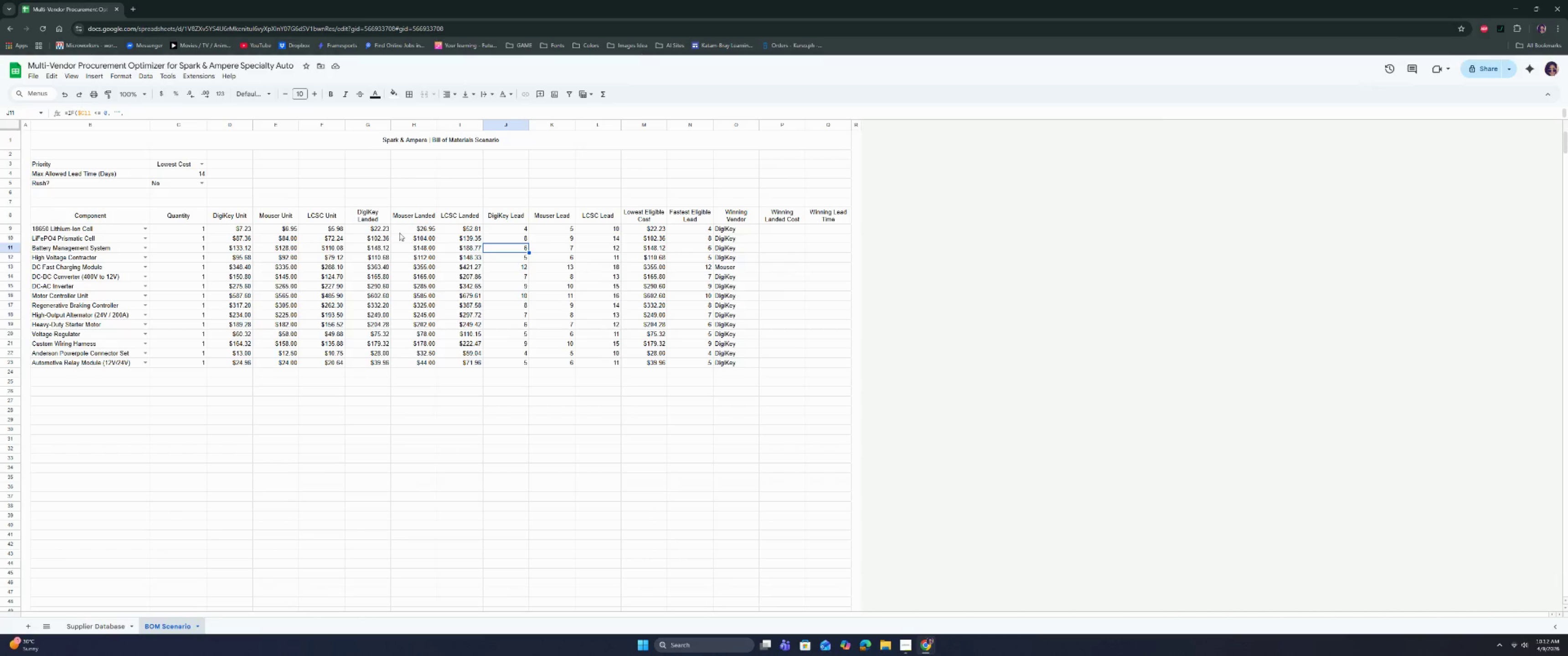 
double_click([413, 231])
 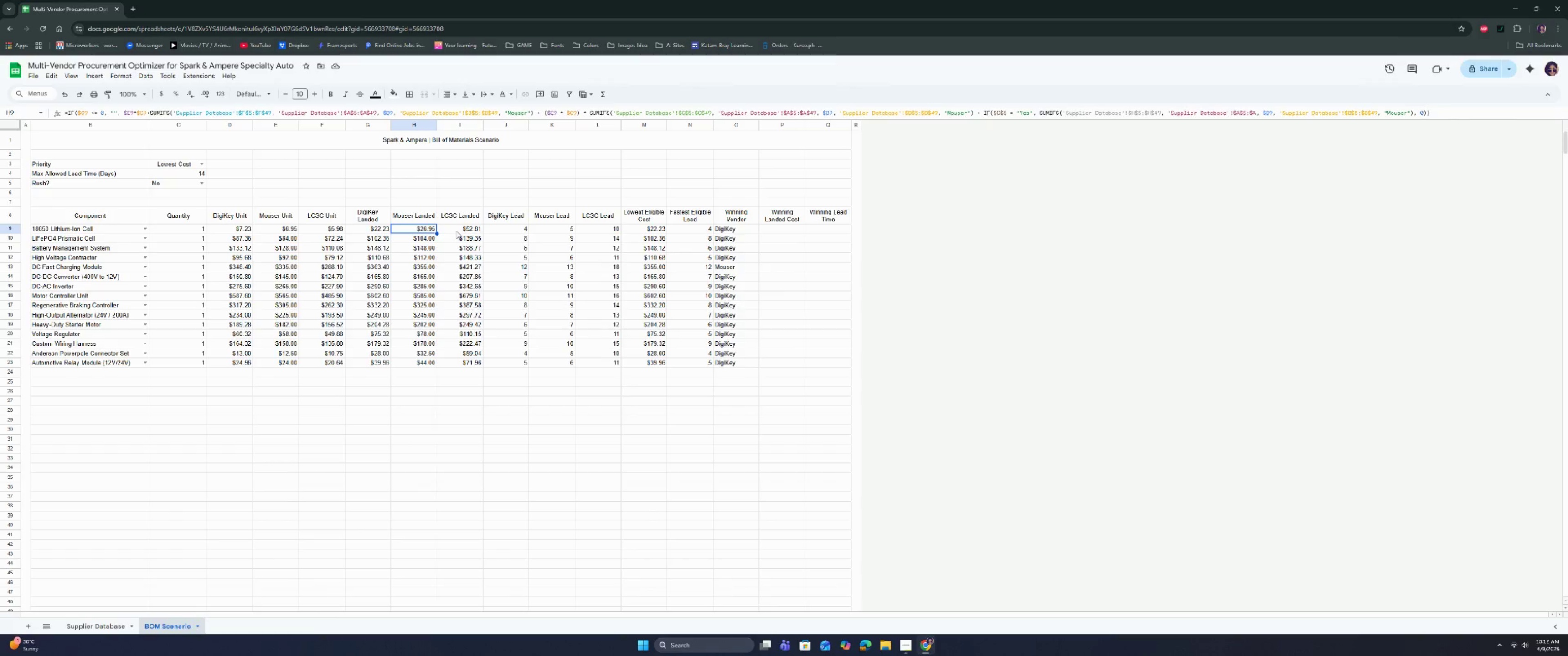 
double_click([468, 230])
 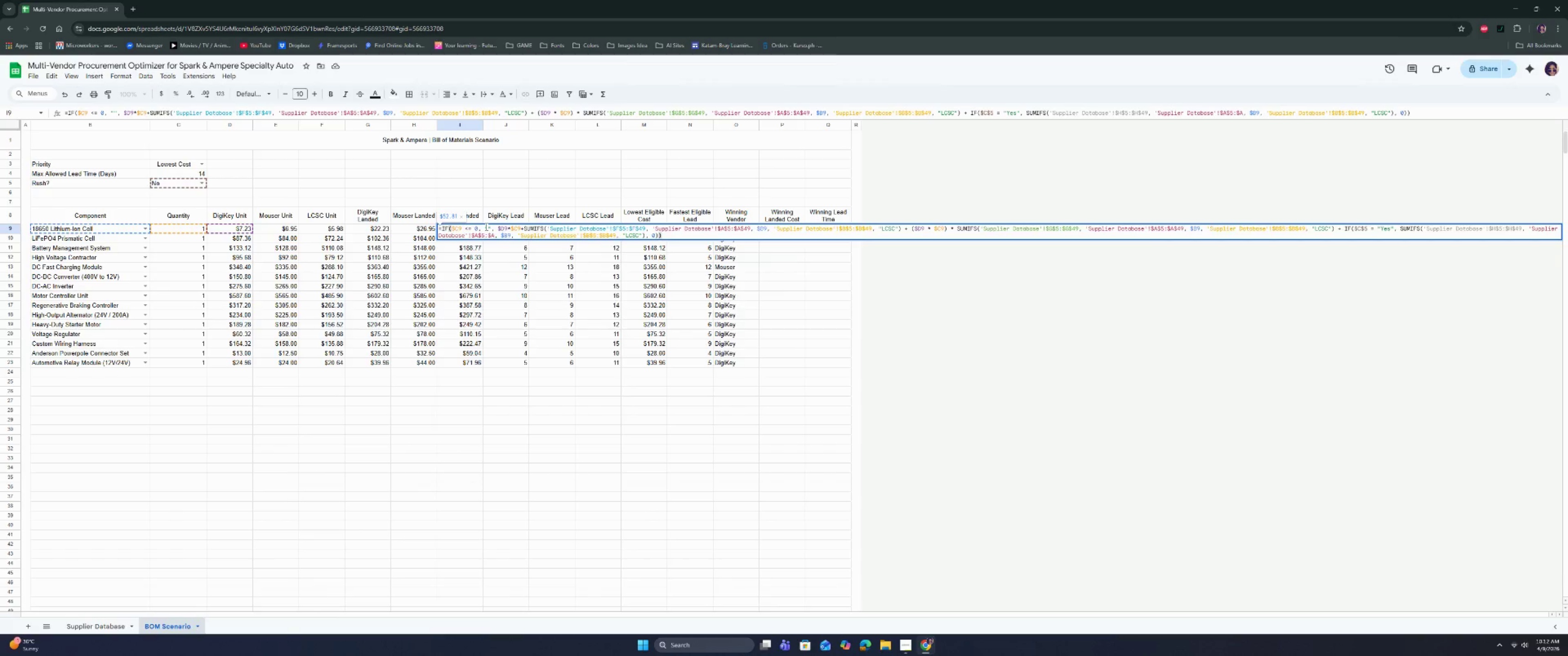 
left_click([459, 229])
 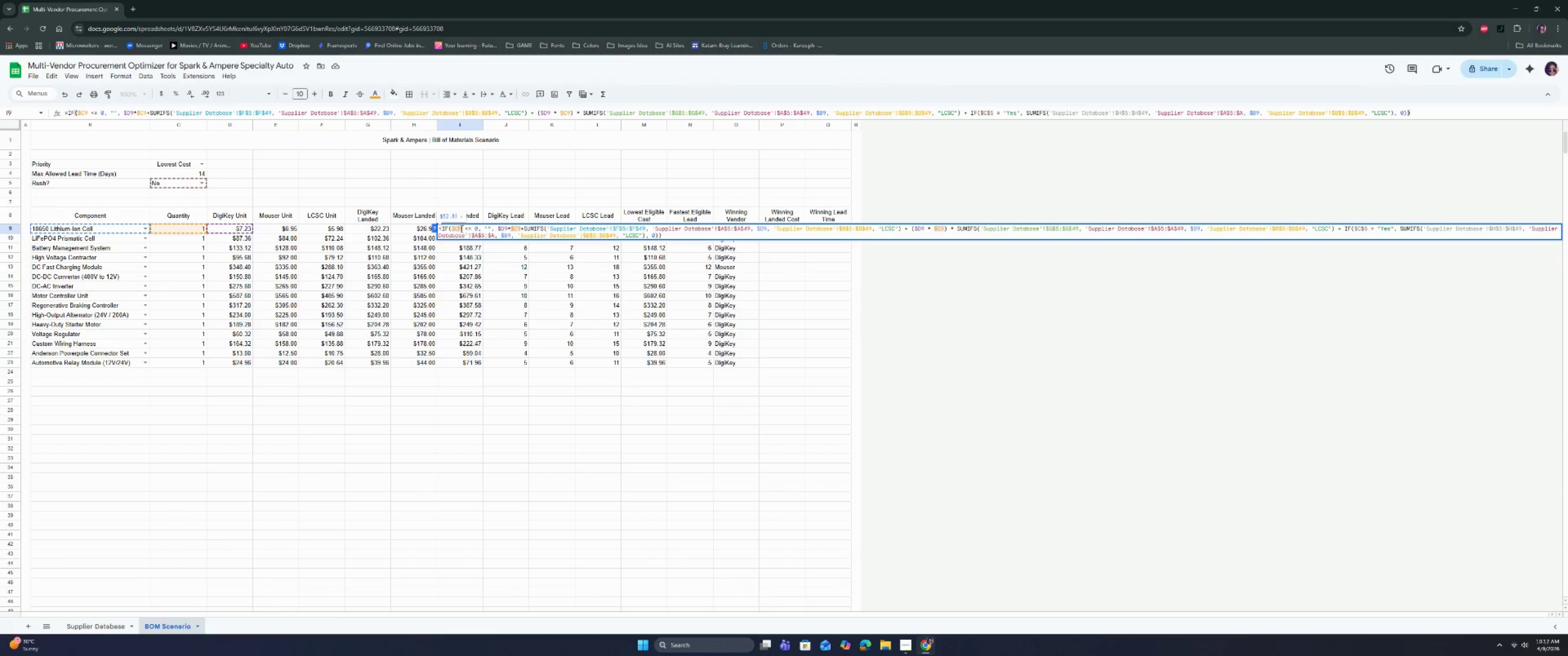 
left_click([470, 228])
 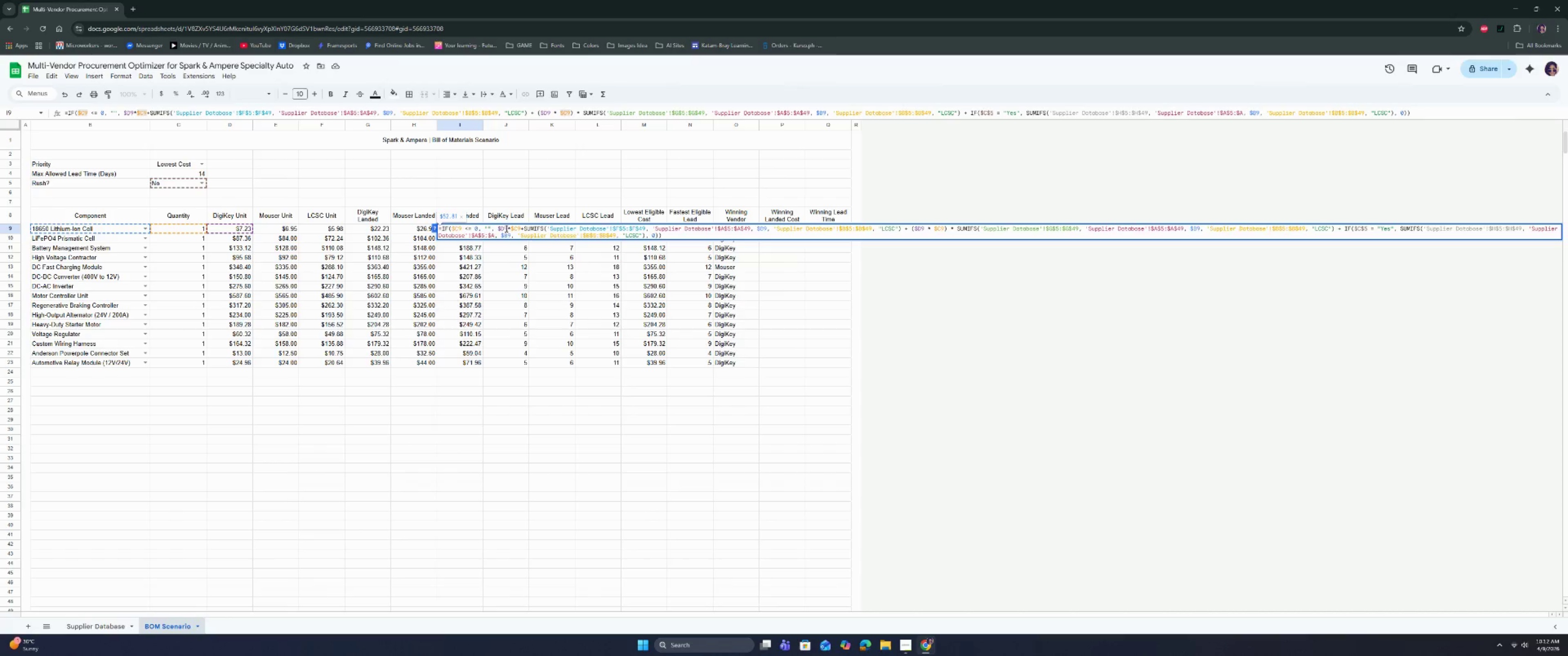 
left_click([507, 228])
 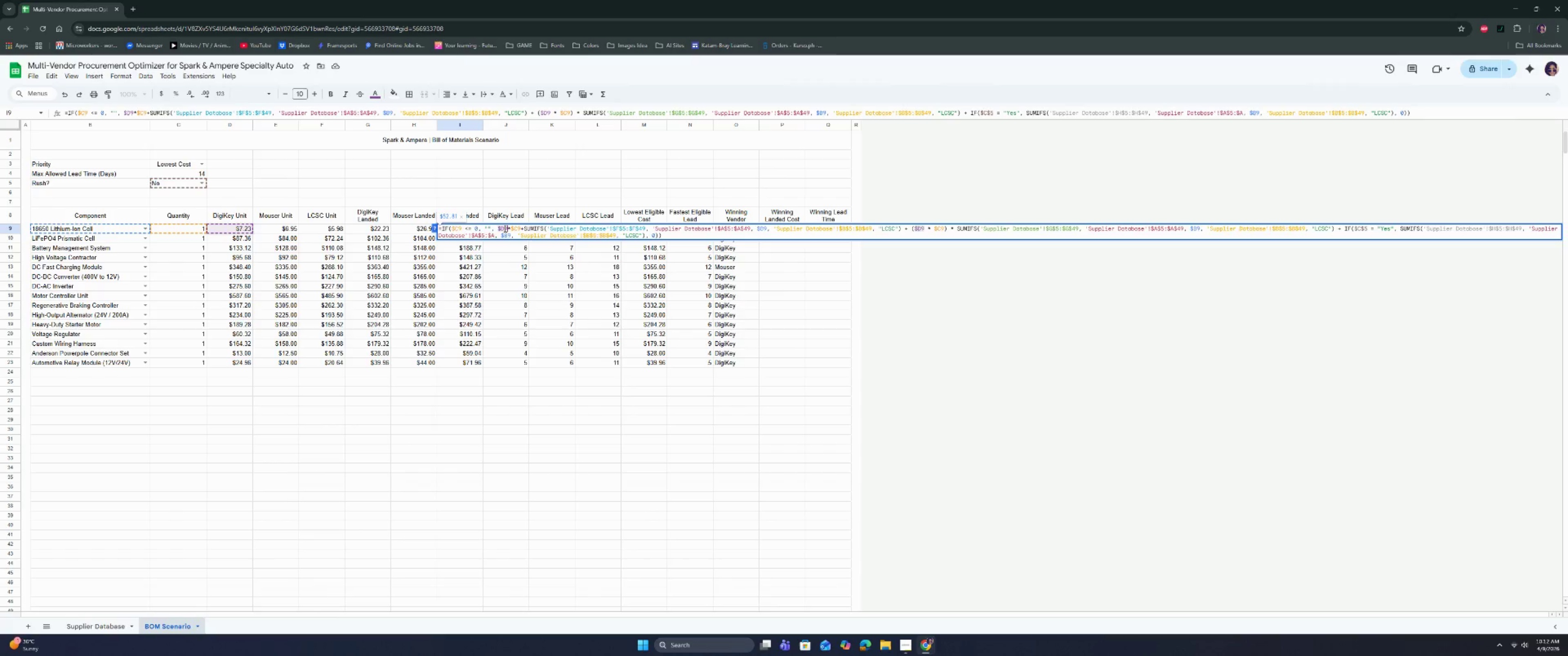 
left_click([503, 228])
 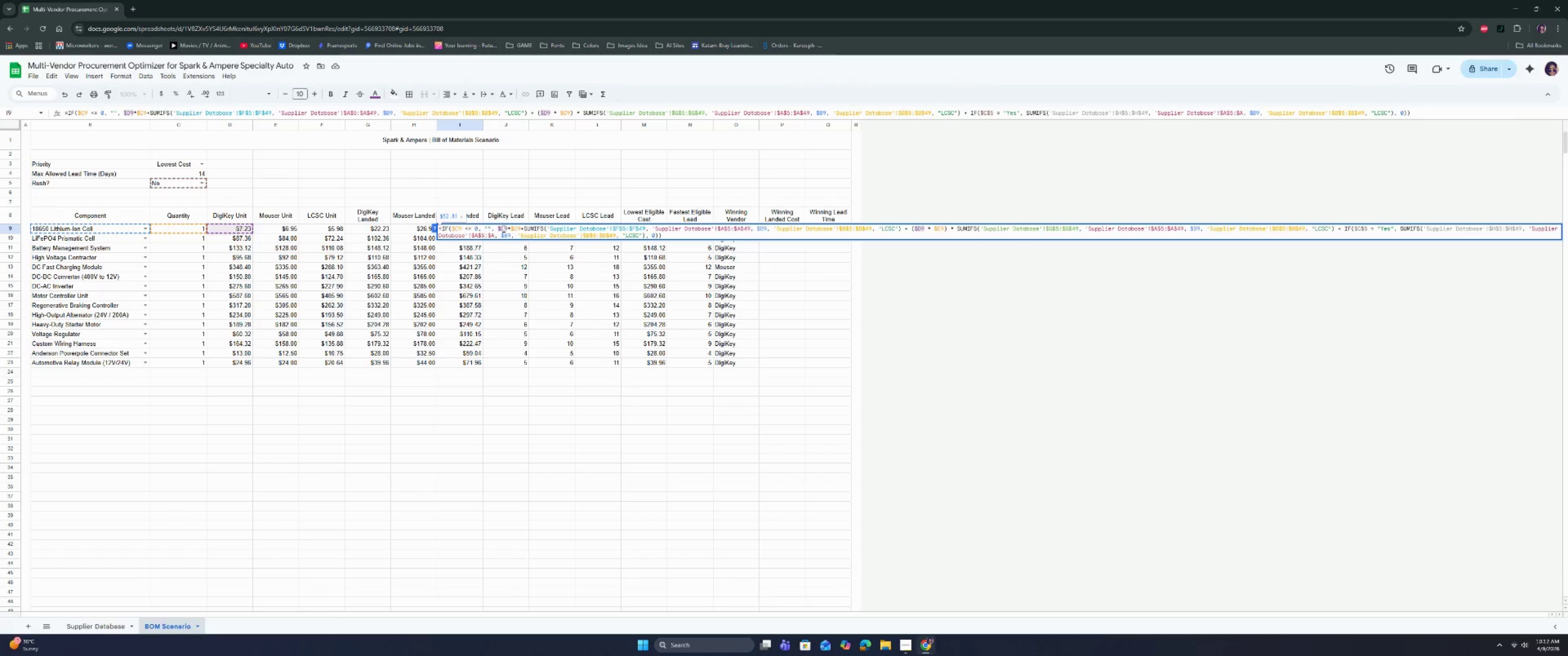 
key(Backspace)
 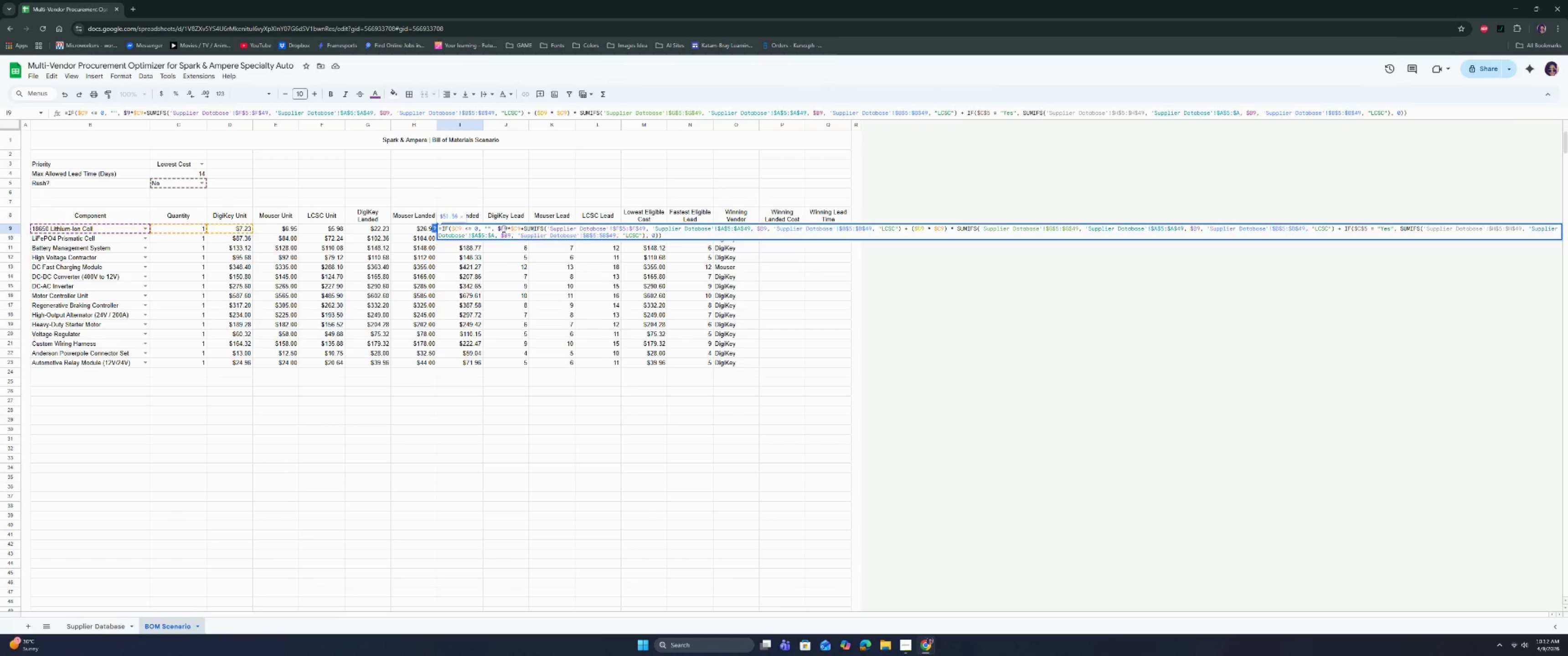 
key(F)
 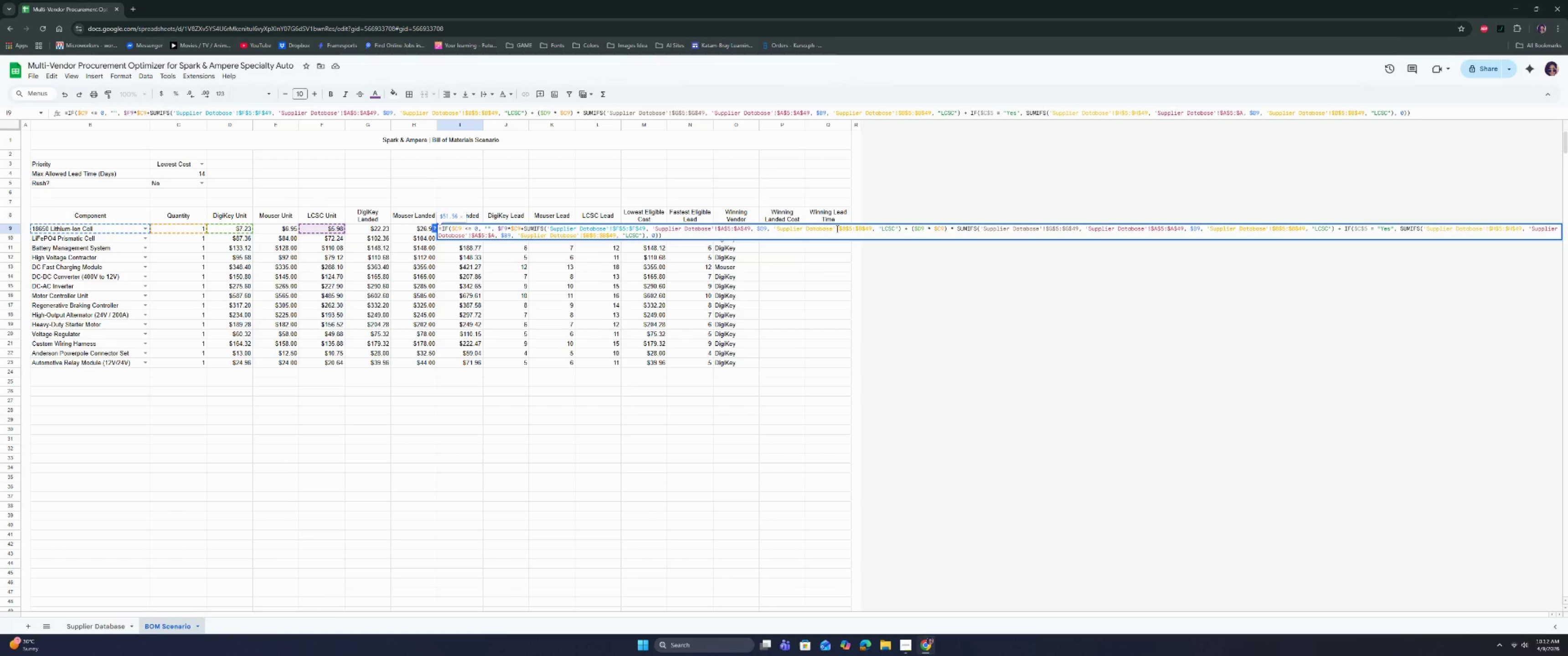 
left_click([919, 230])
 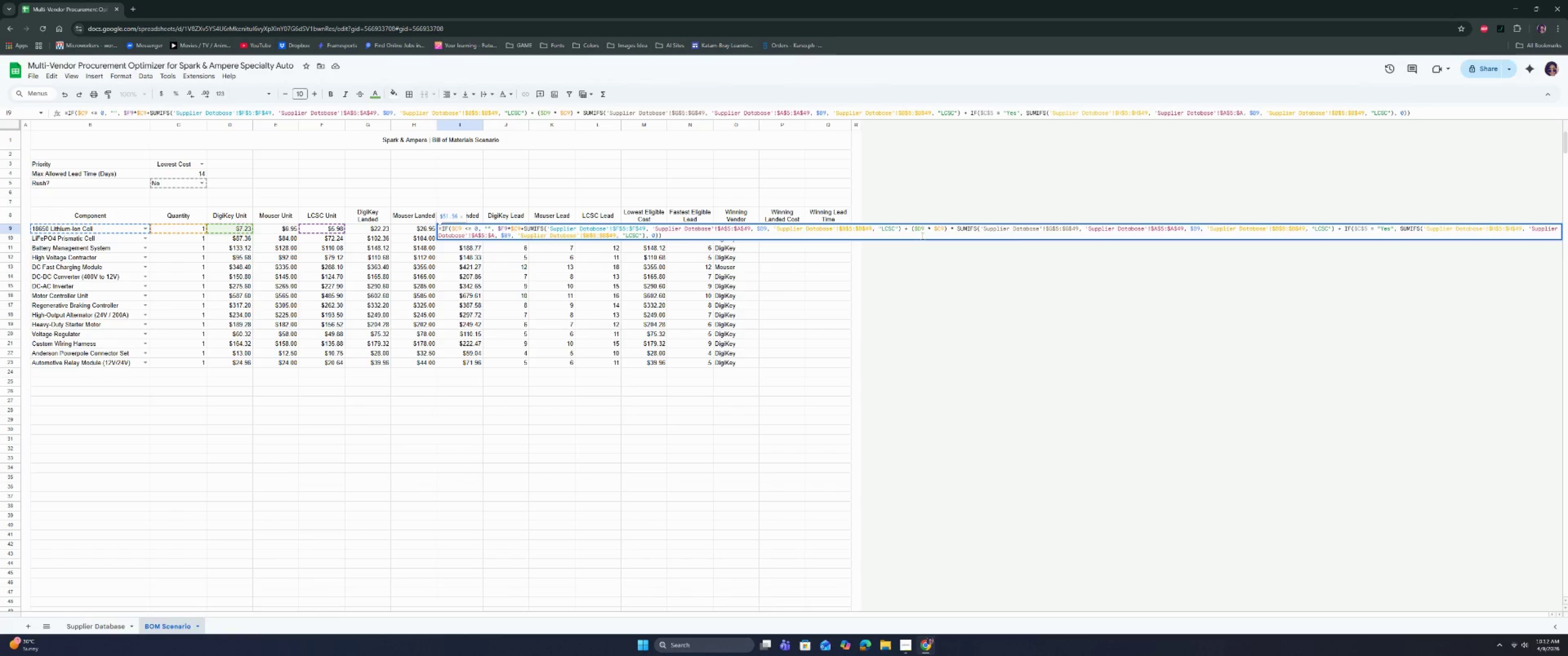 
key(Backspace)
 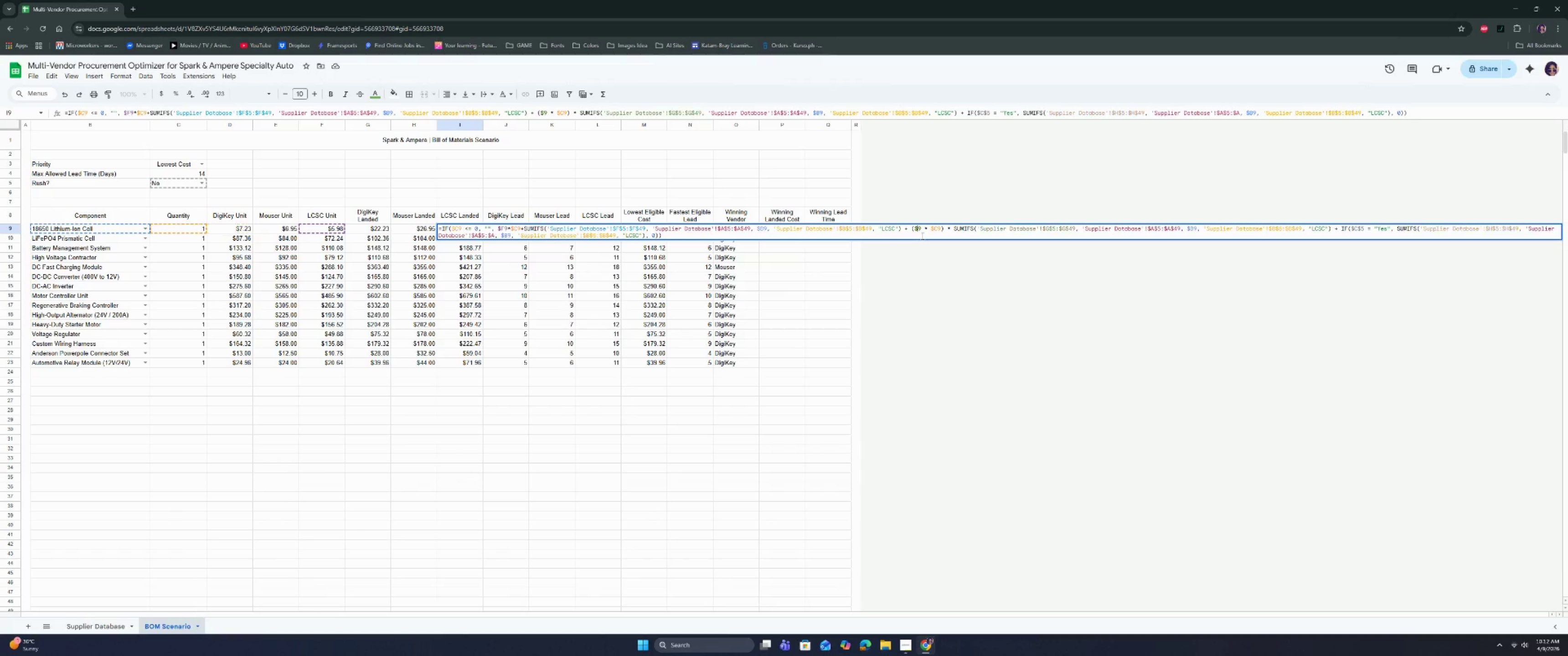 
key(F)
 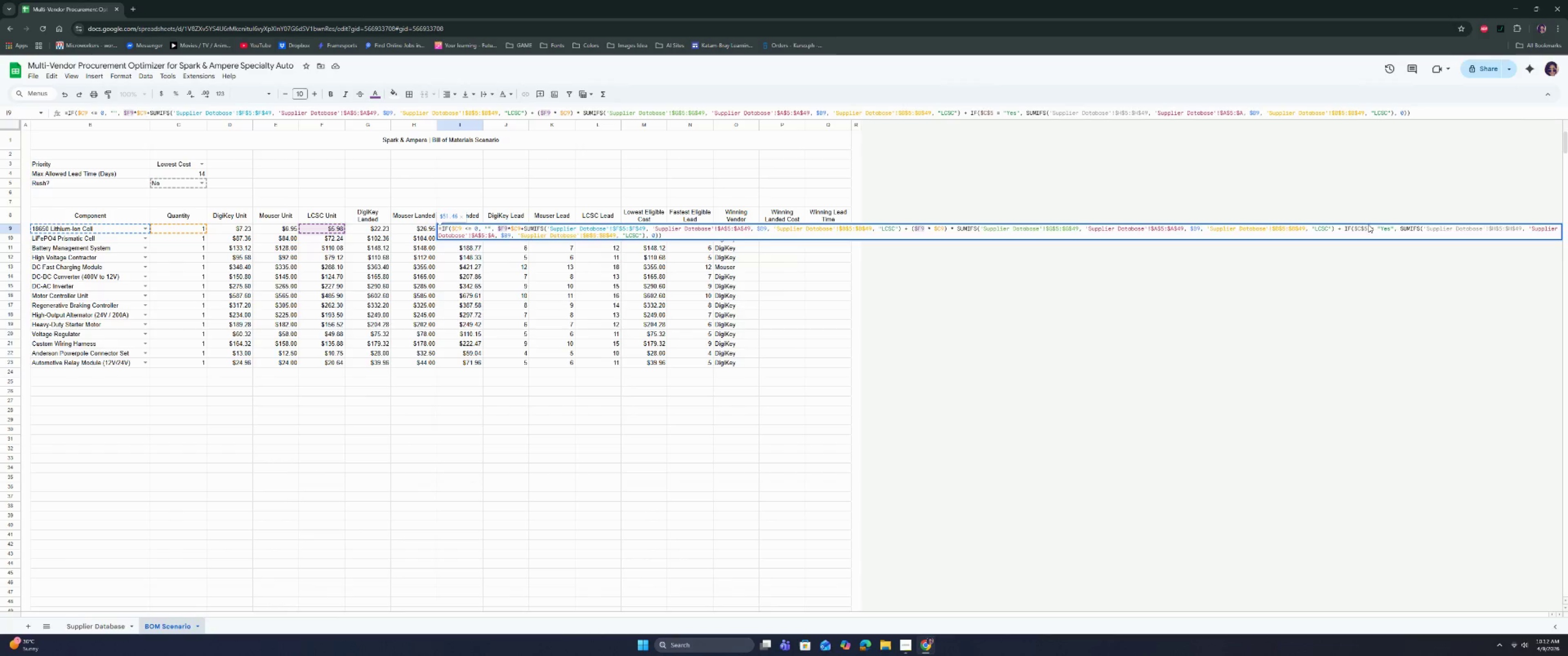 
wait(9.02)
 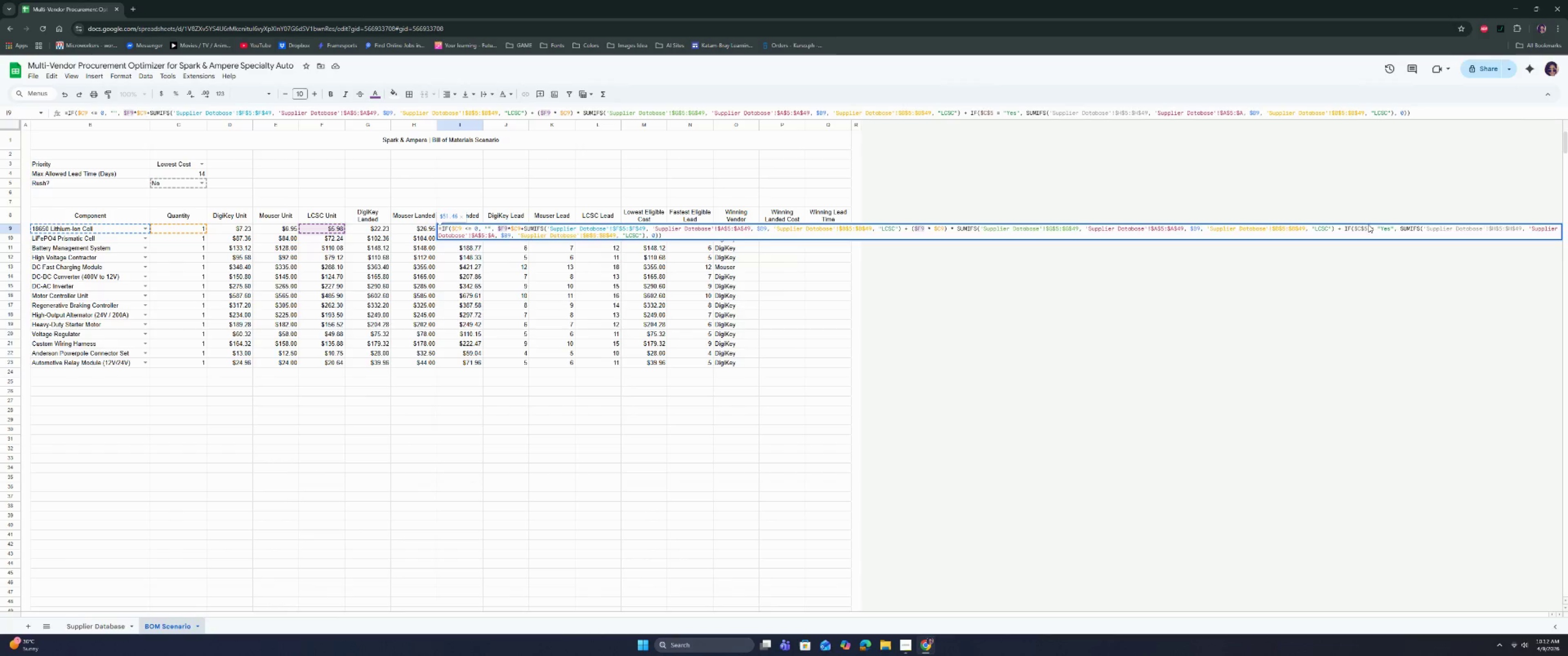 
left_click([681, 236])
 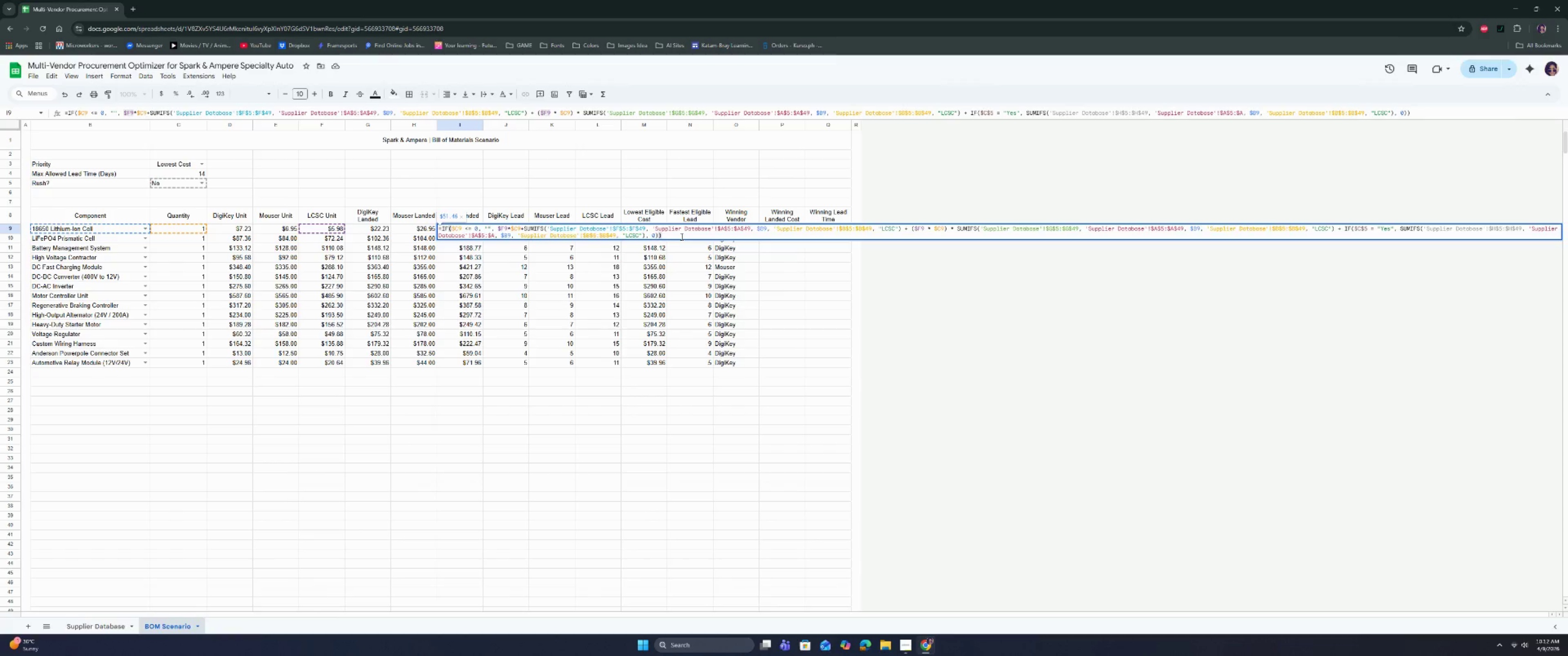 
key(Enter)
 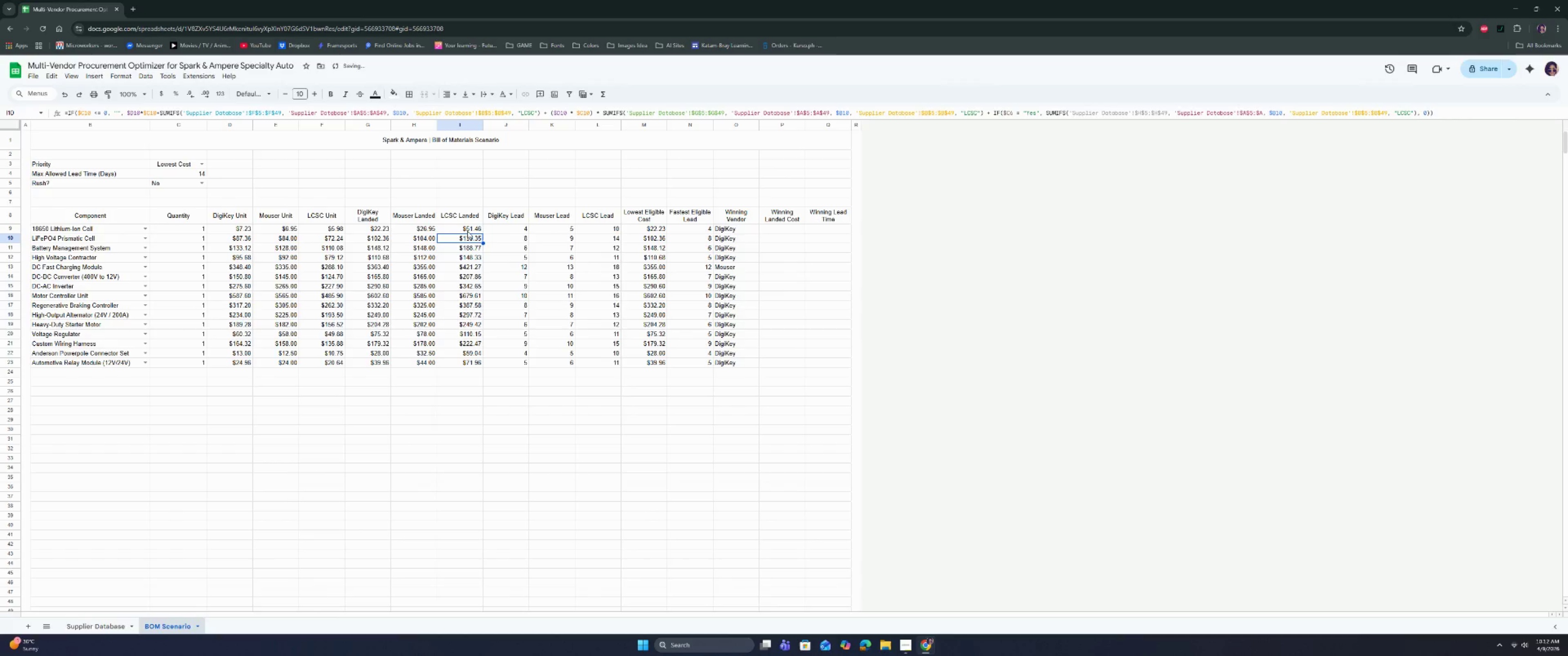 
left_click([467, 229])
 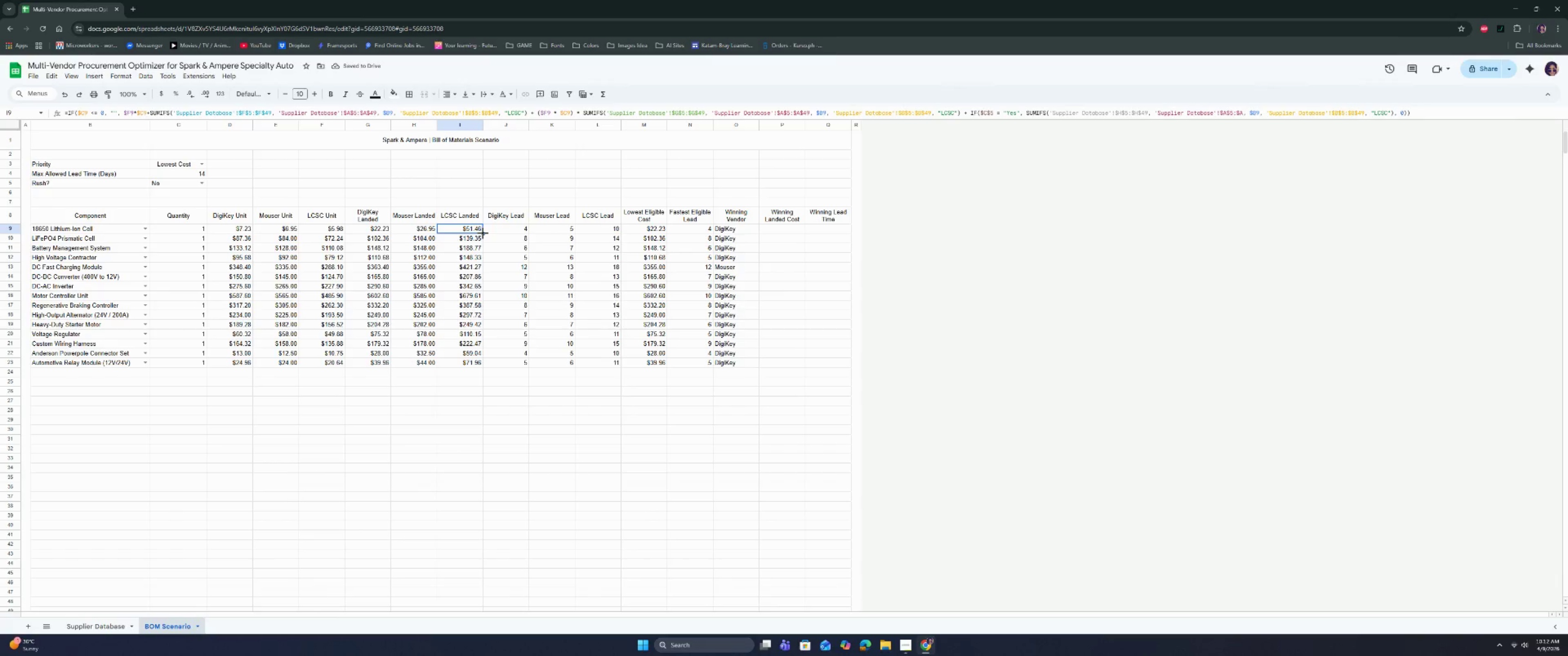 
left_click_drag(start_coordinate=[483, 233], to_coordinate=[469, 364])
 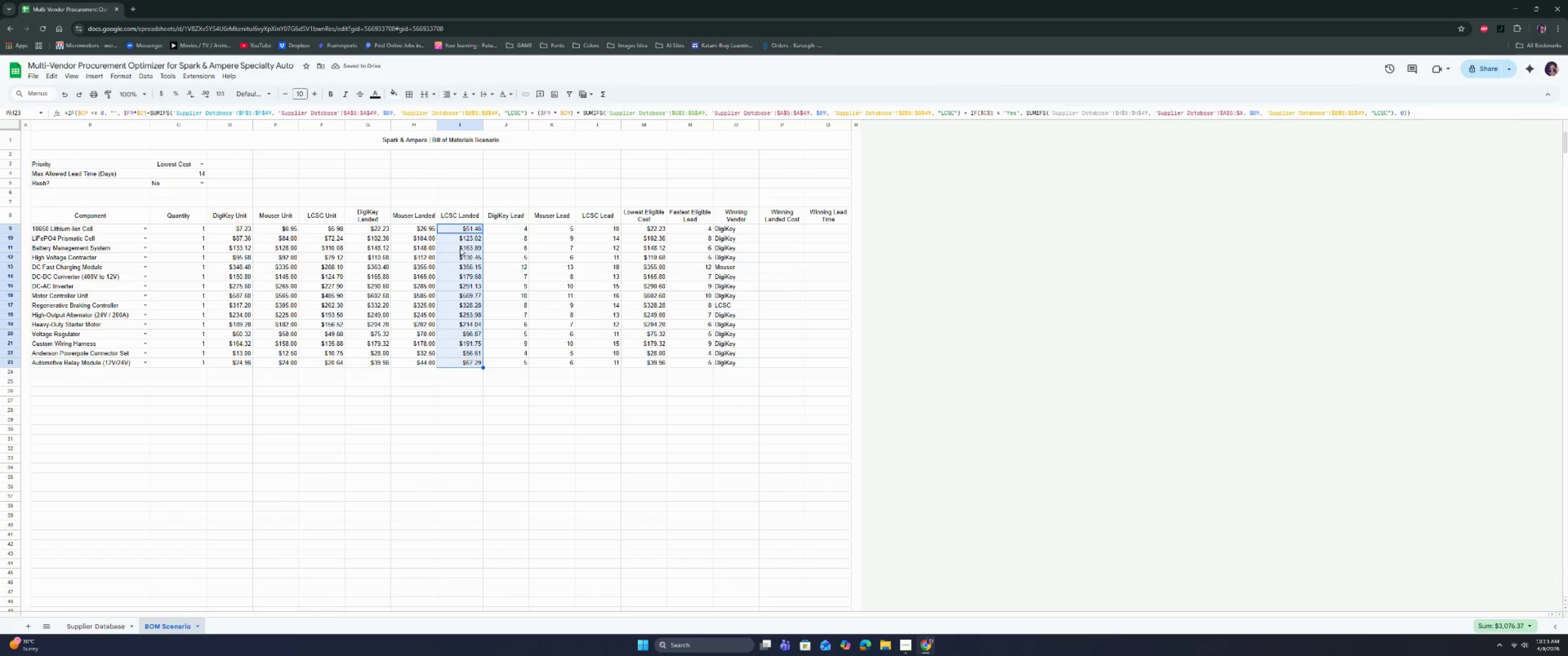 
left_click([470, 230])
 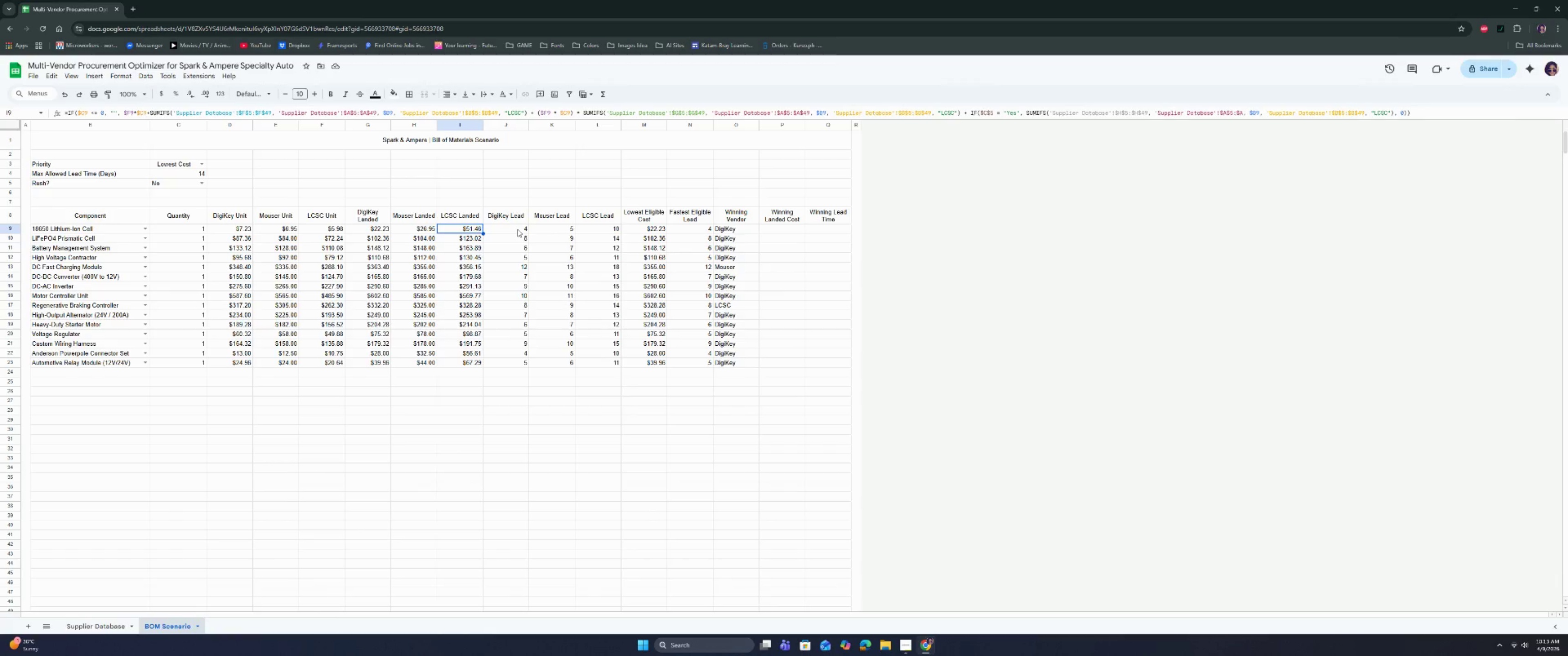 
wait(5.63)
 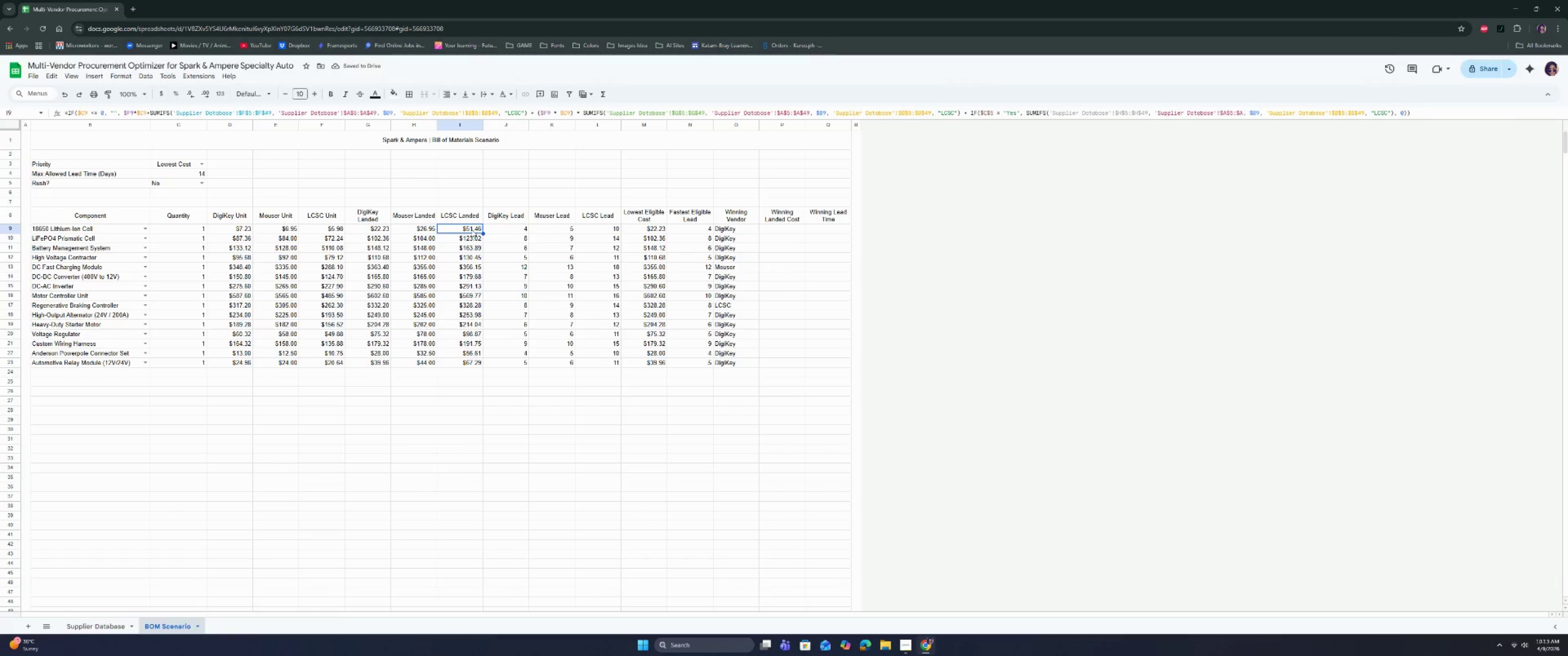 
double_click([517, 229])
 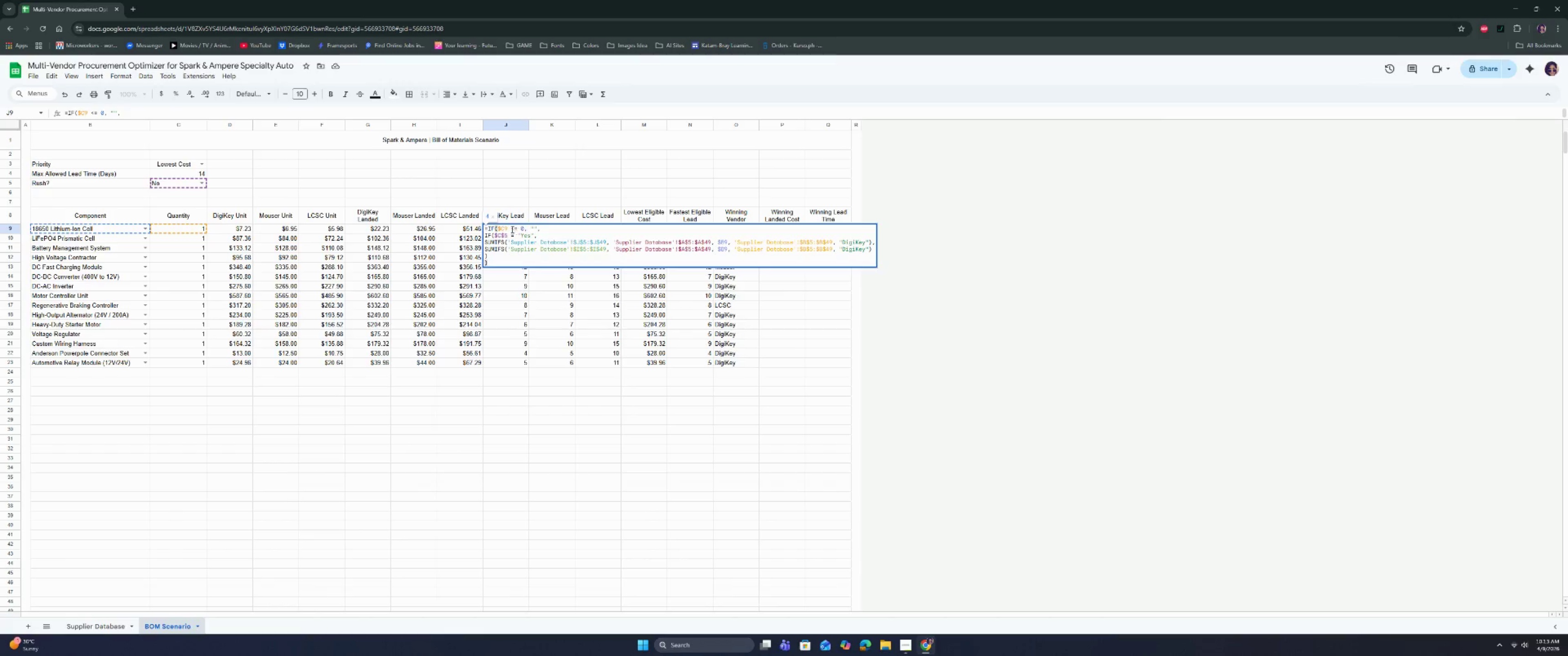 
left_click([506, 226])
 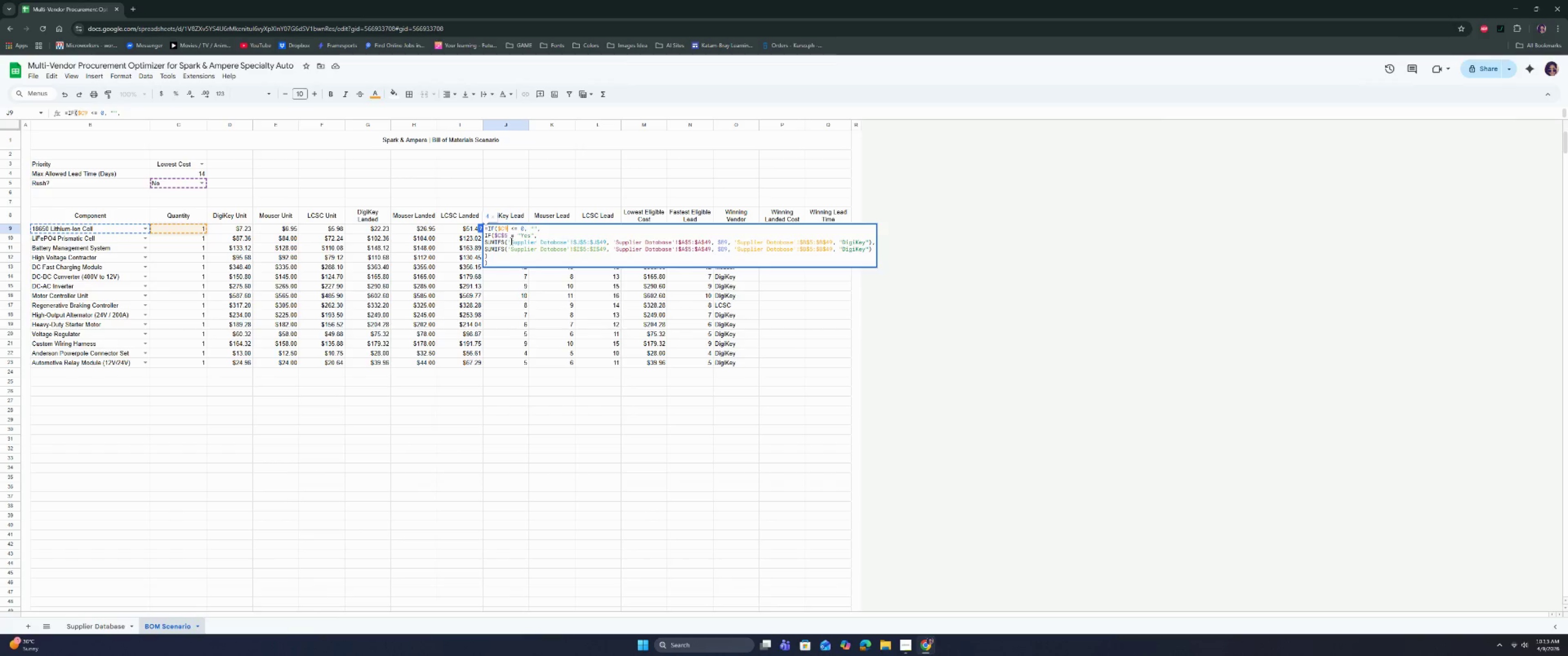 
left_click([505, 236])
 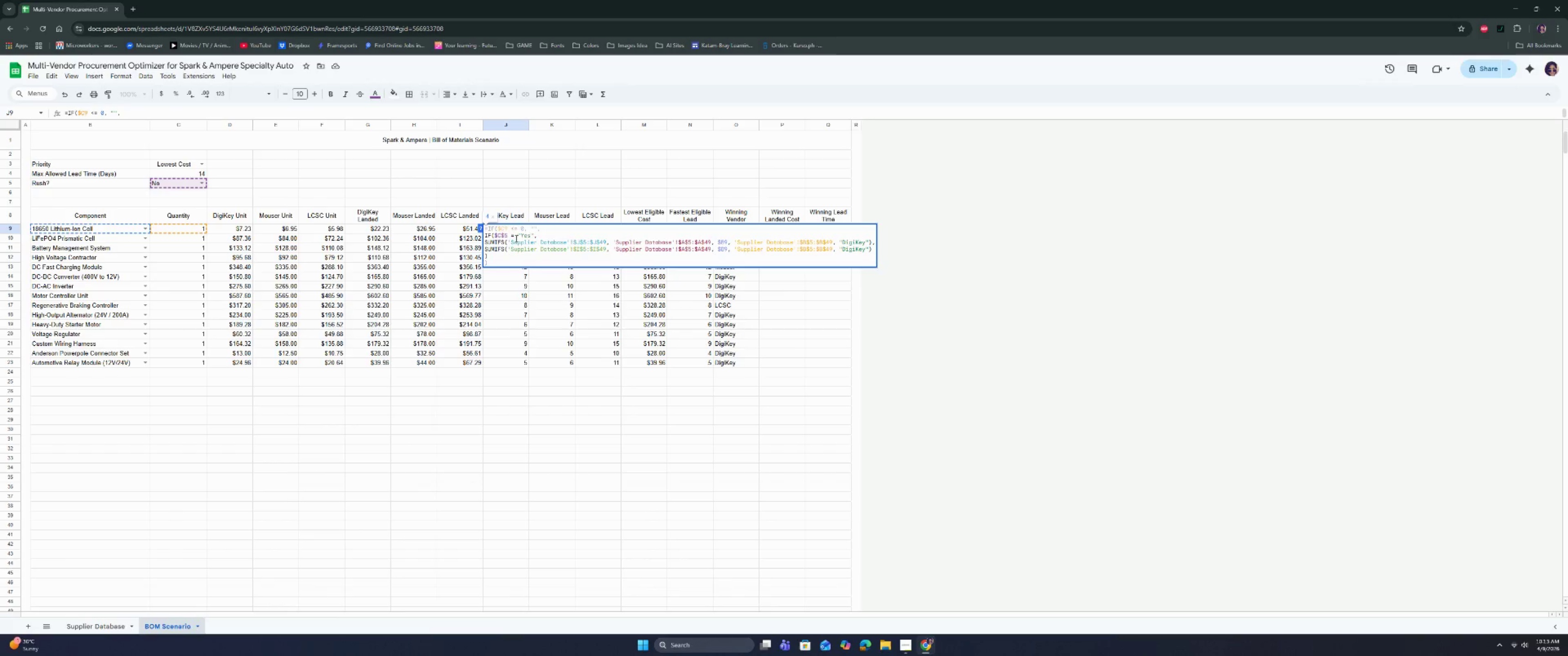 
left_click([529, 236])
 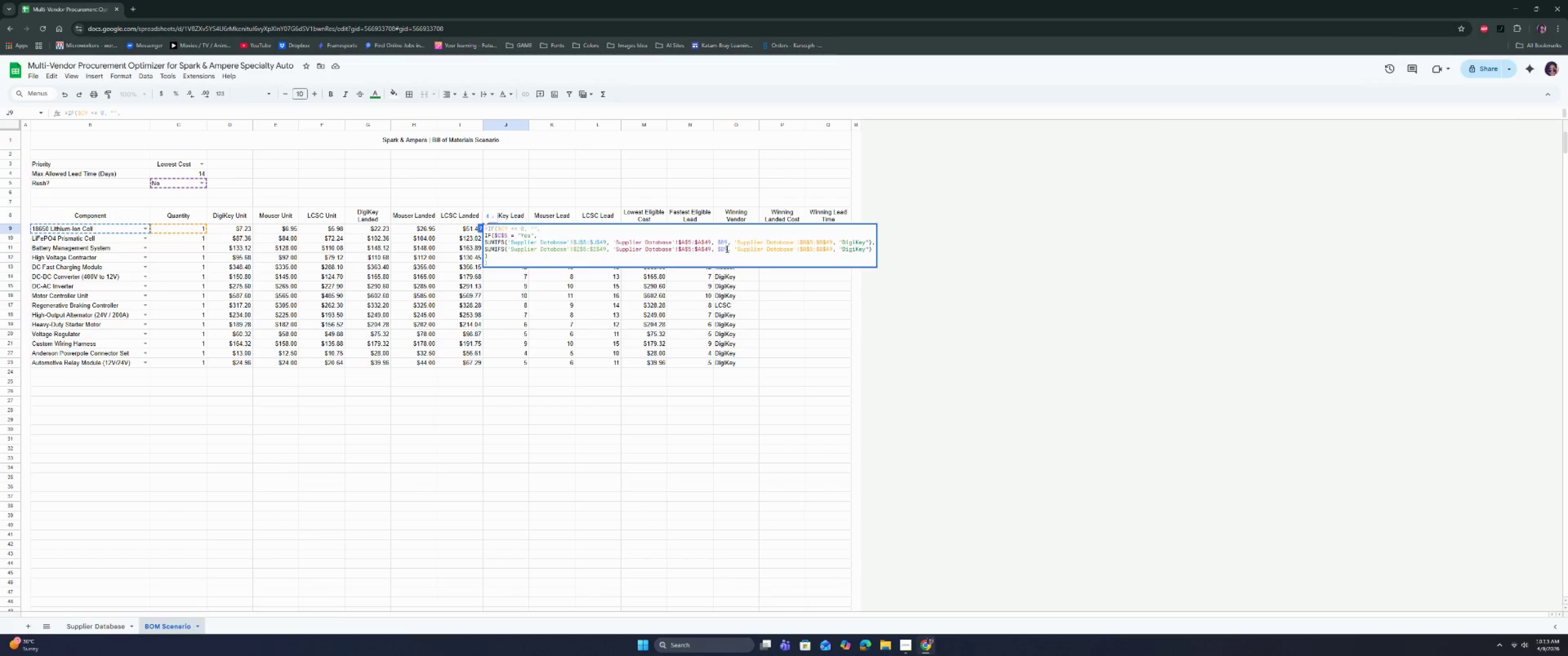 
left_click([690, 246])
 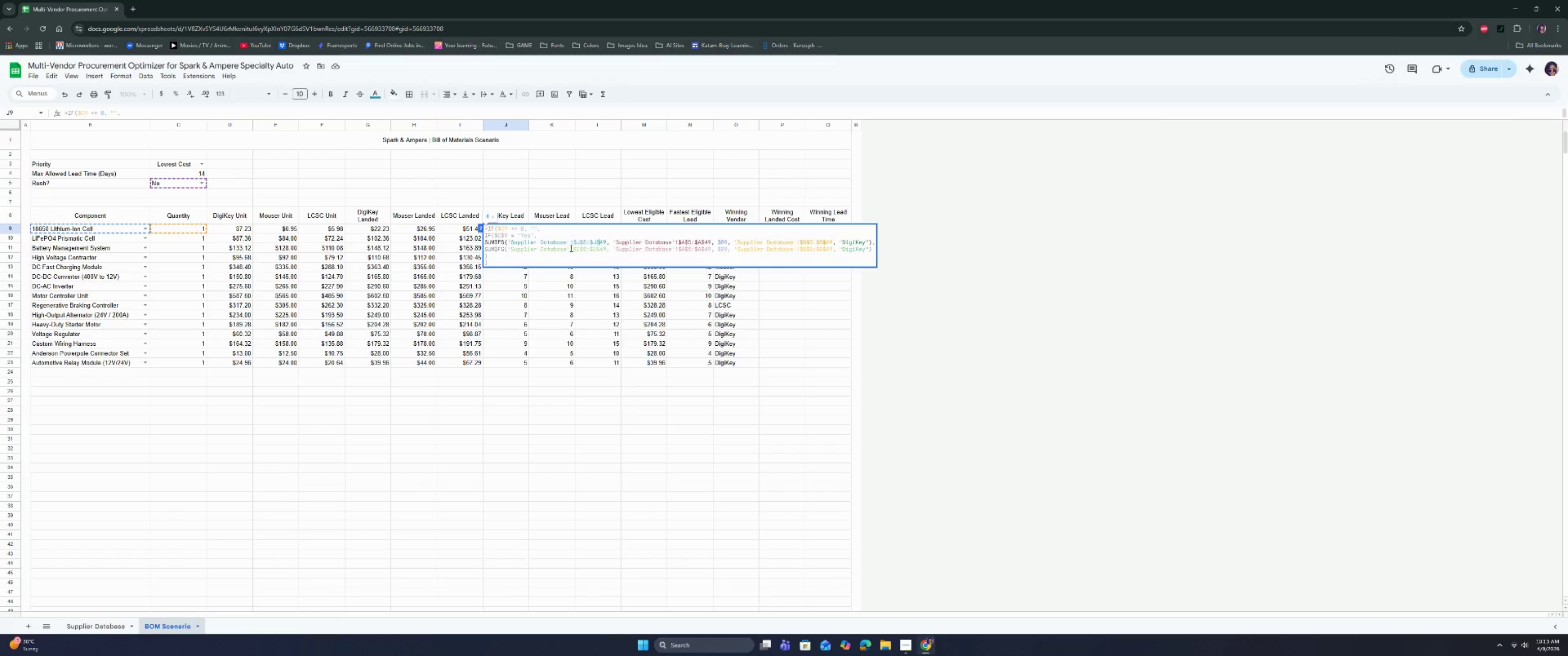 
double_click([564, 251])
 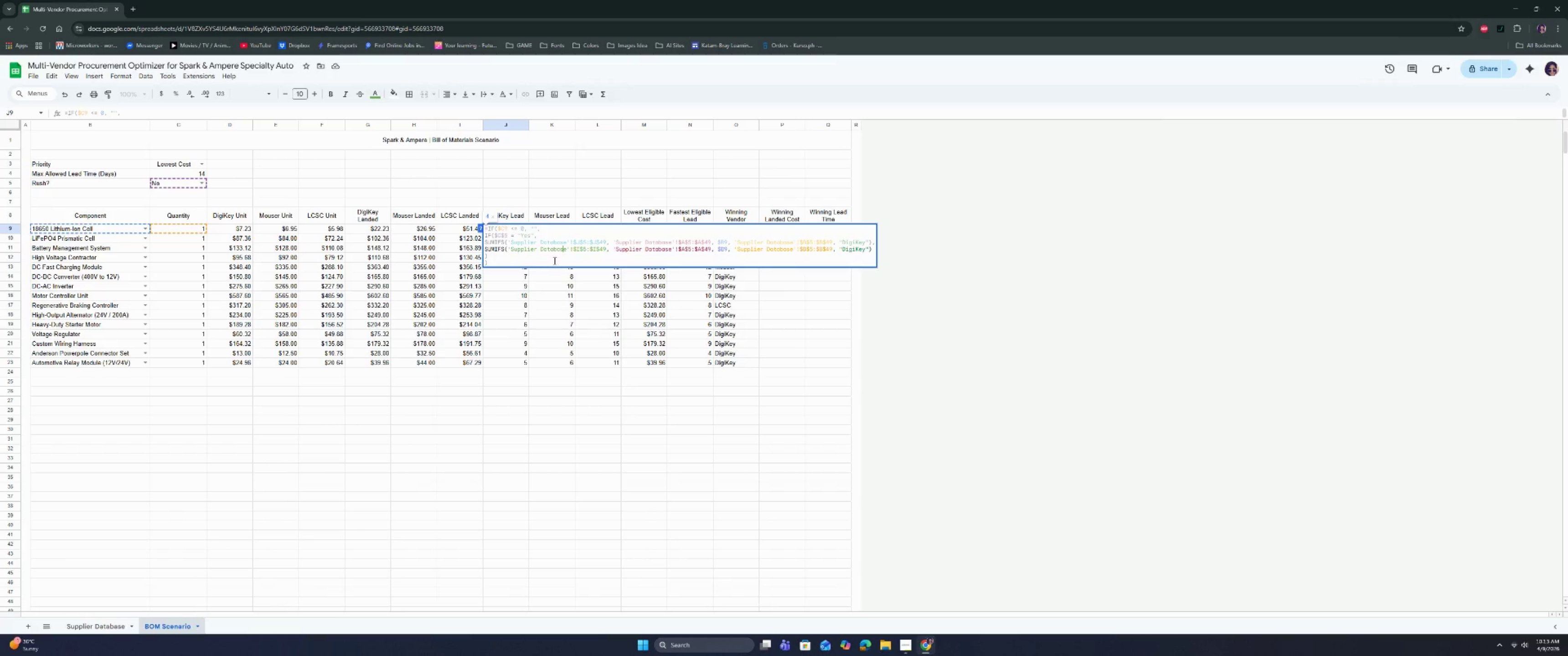 
triple_click([554, 261])
 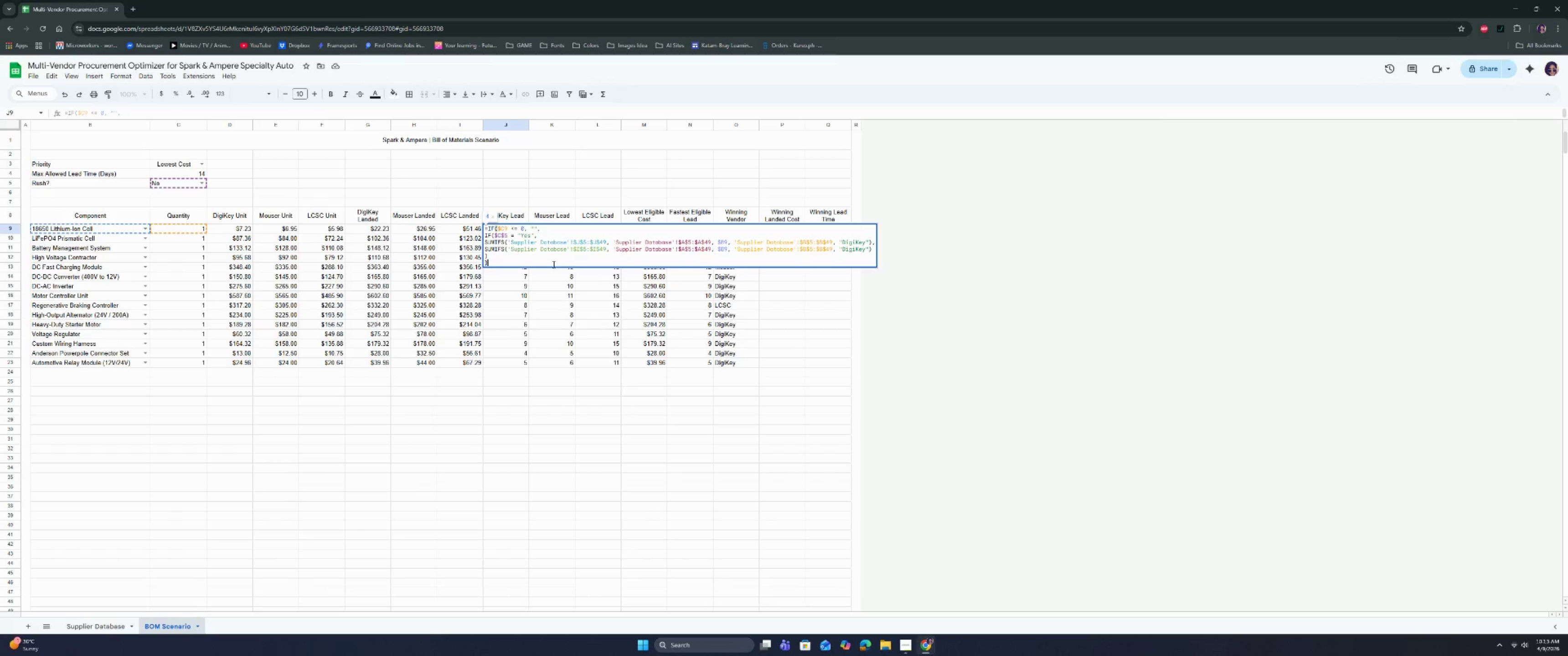 
wait(13.66)
 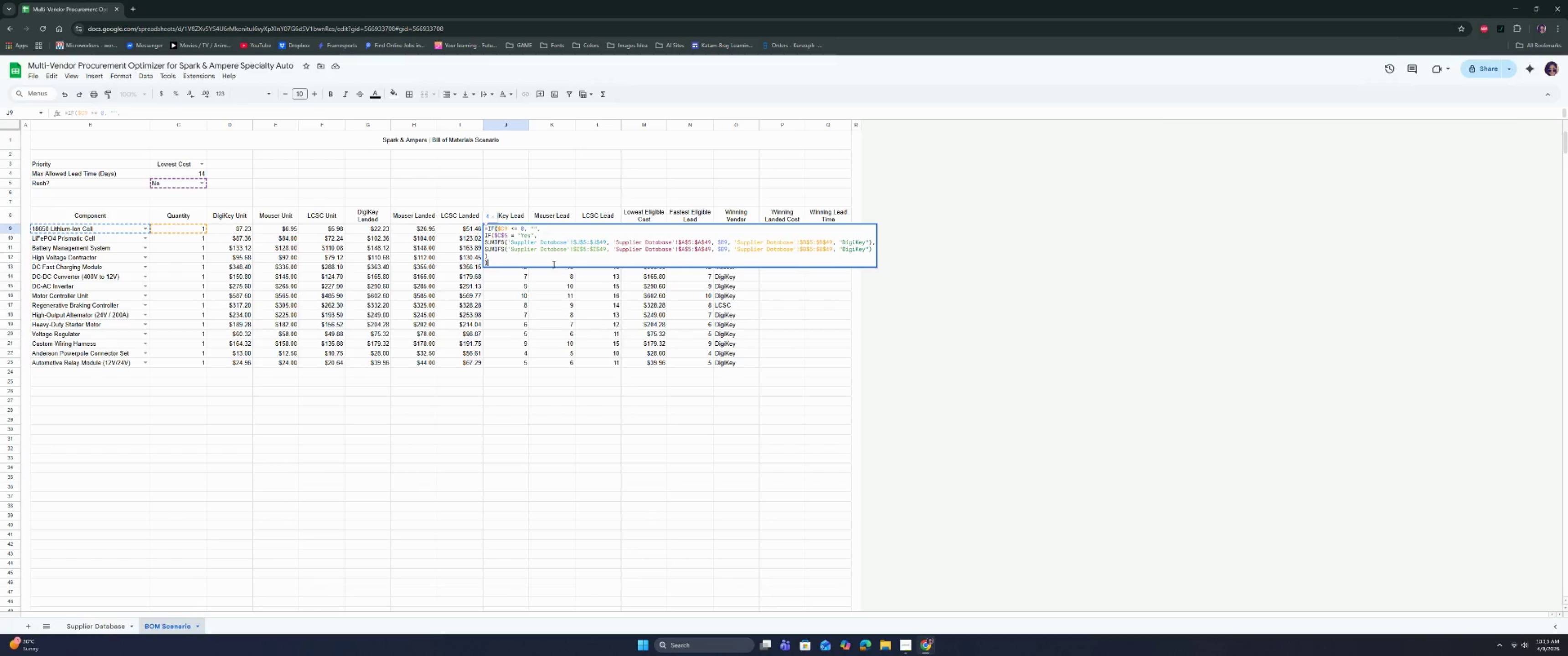 
key(Enter)
 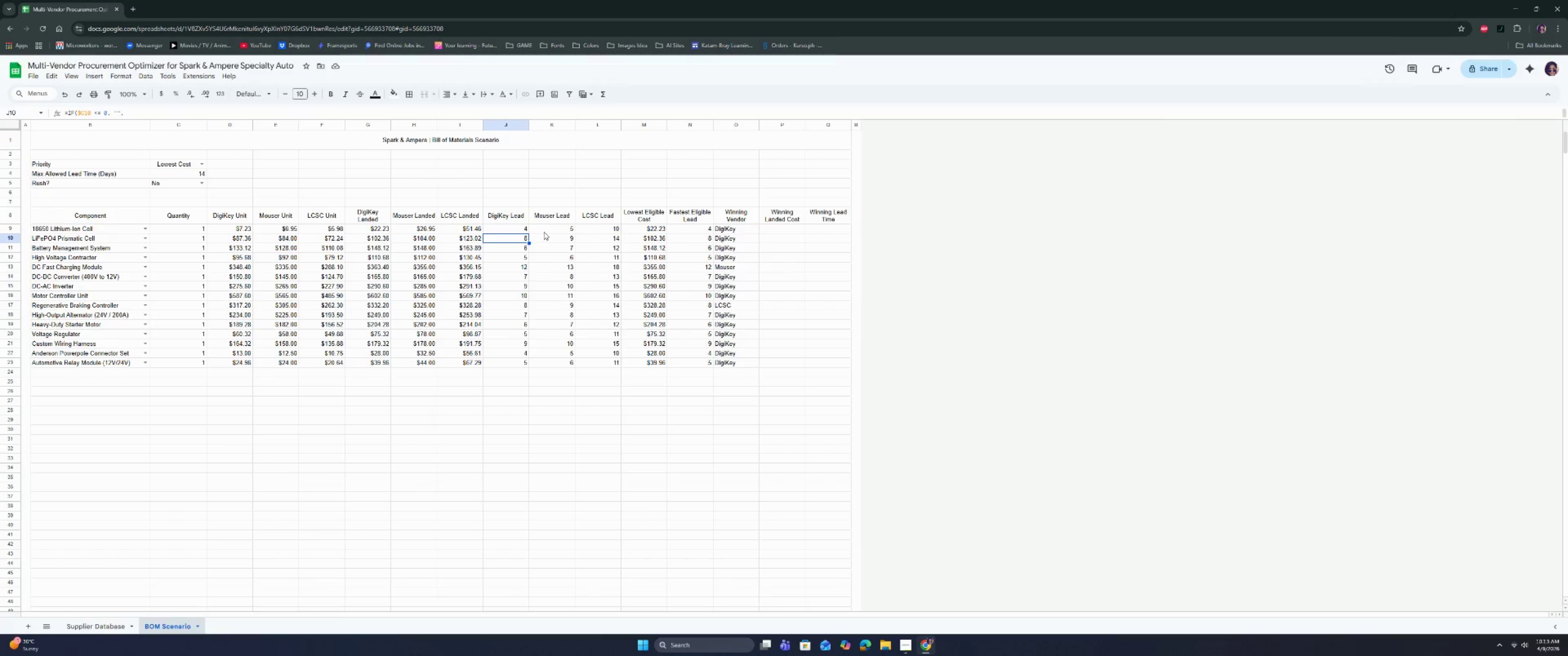 
double_click([545, 229])
 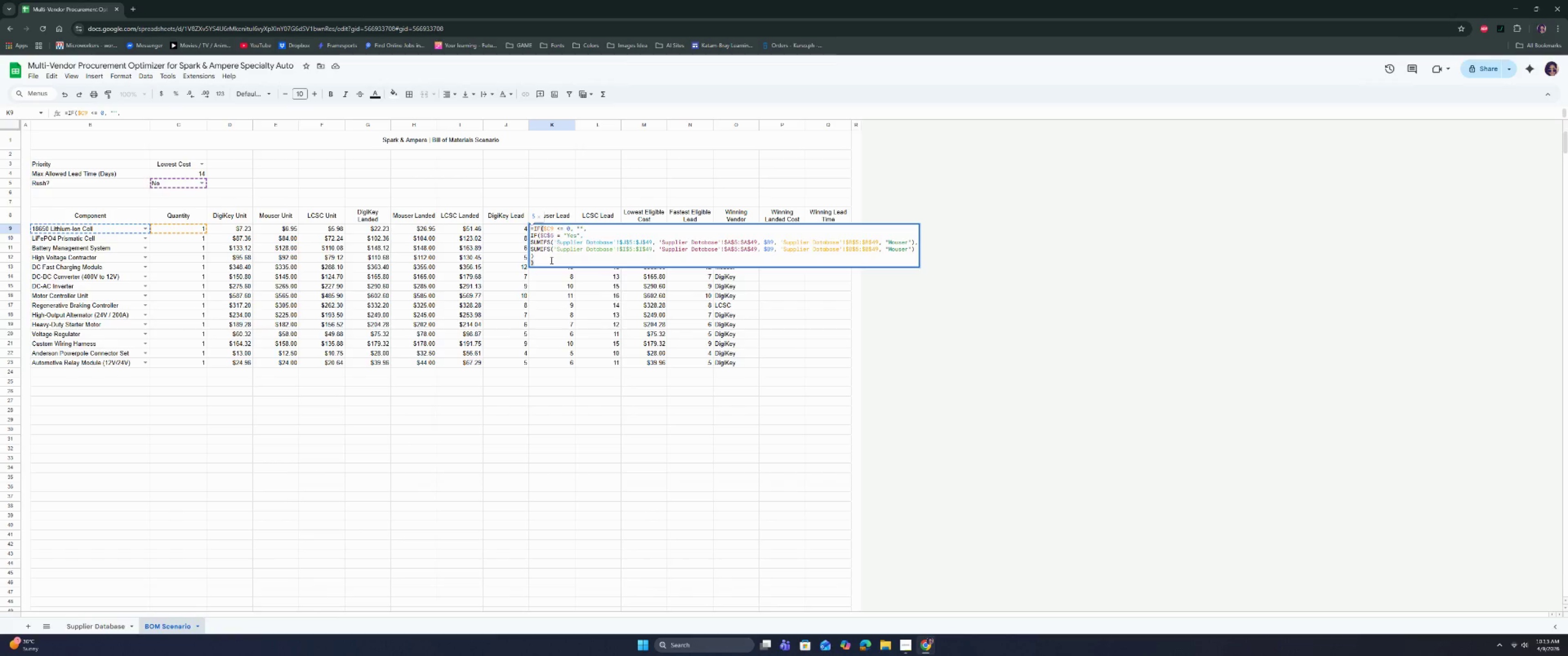 
left_click([549, 229])
 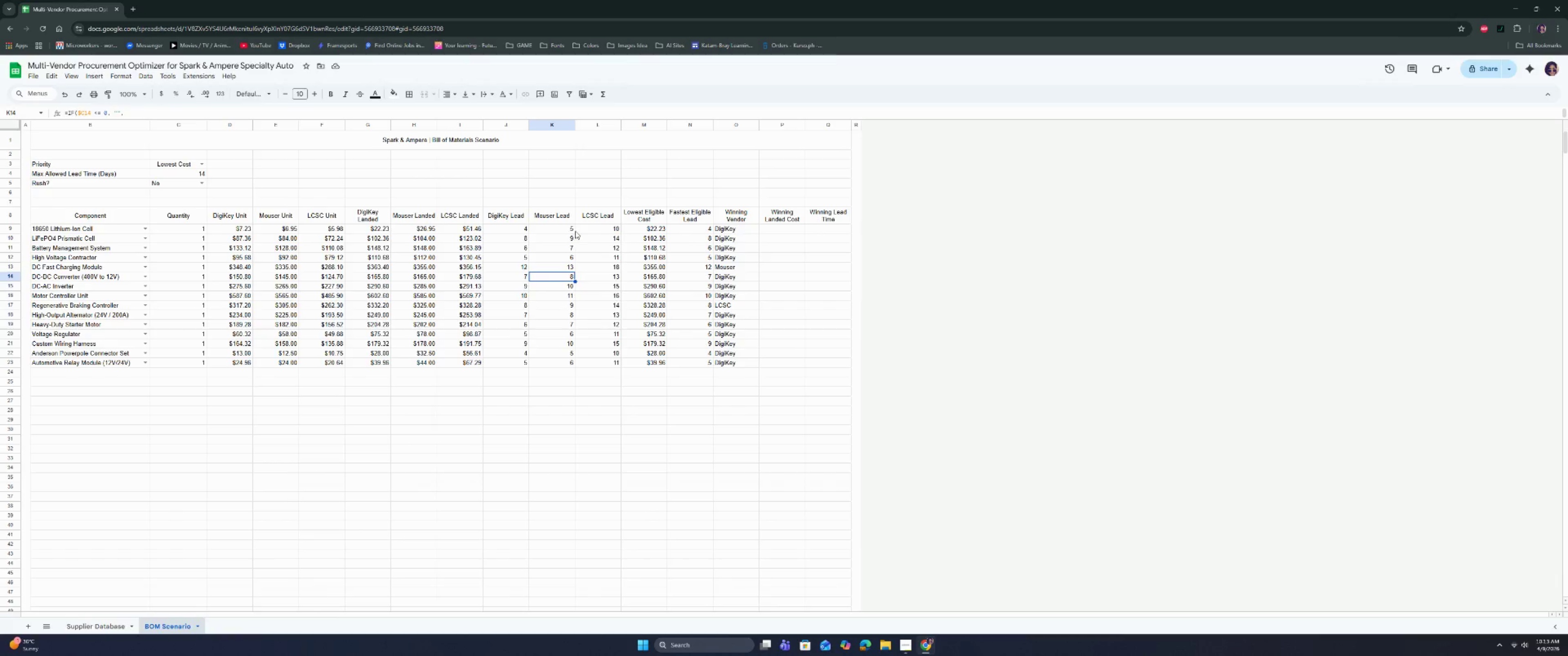 
double_click([590, 226])
 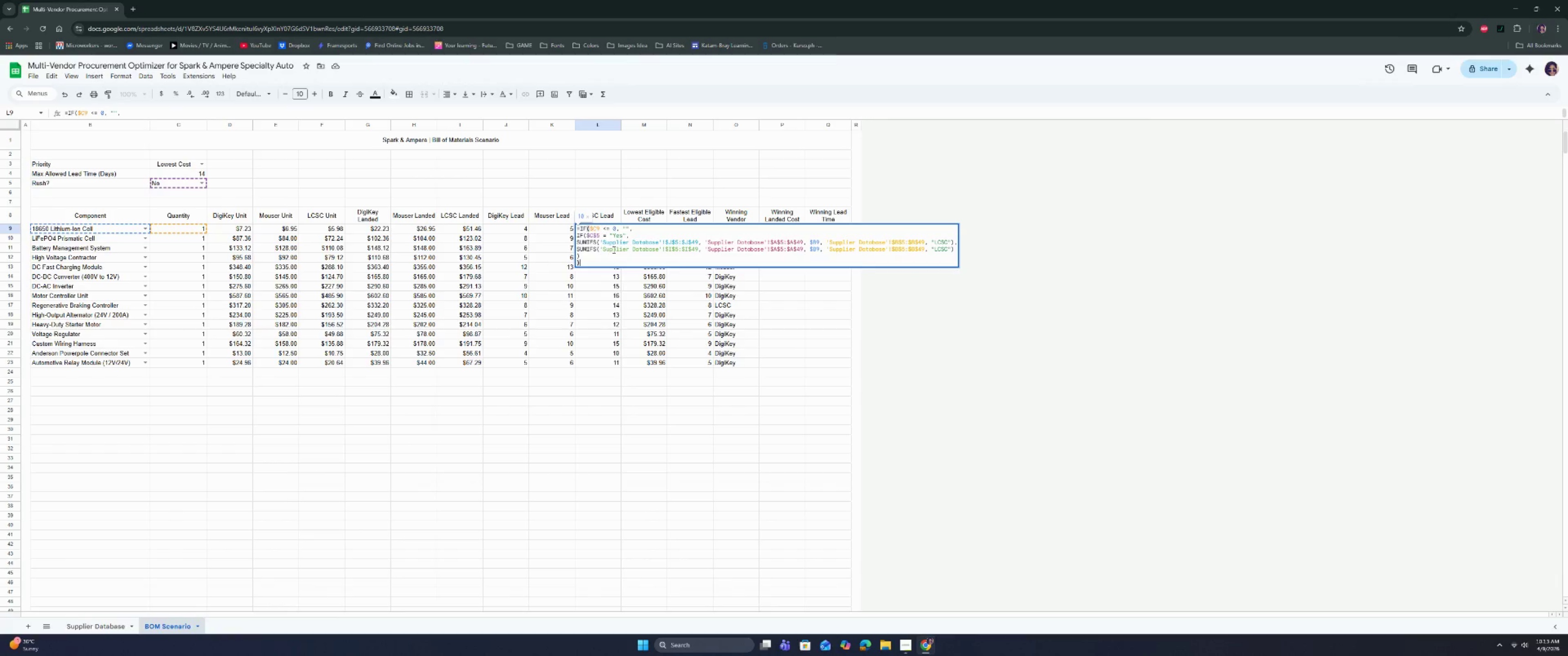 
left_click([601, 285])
 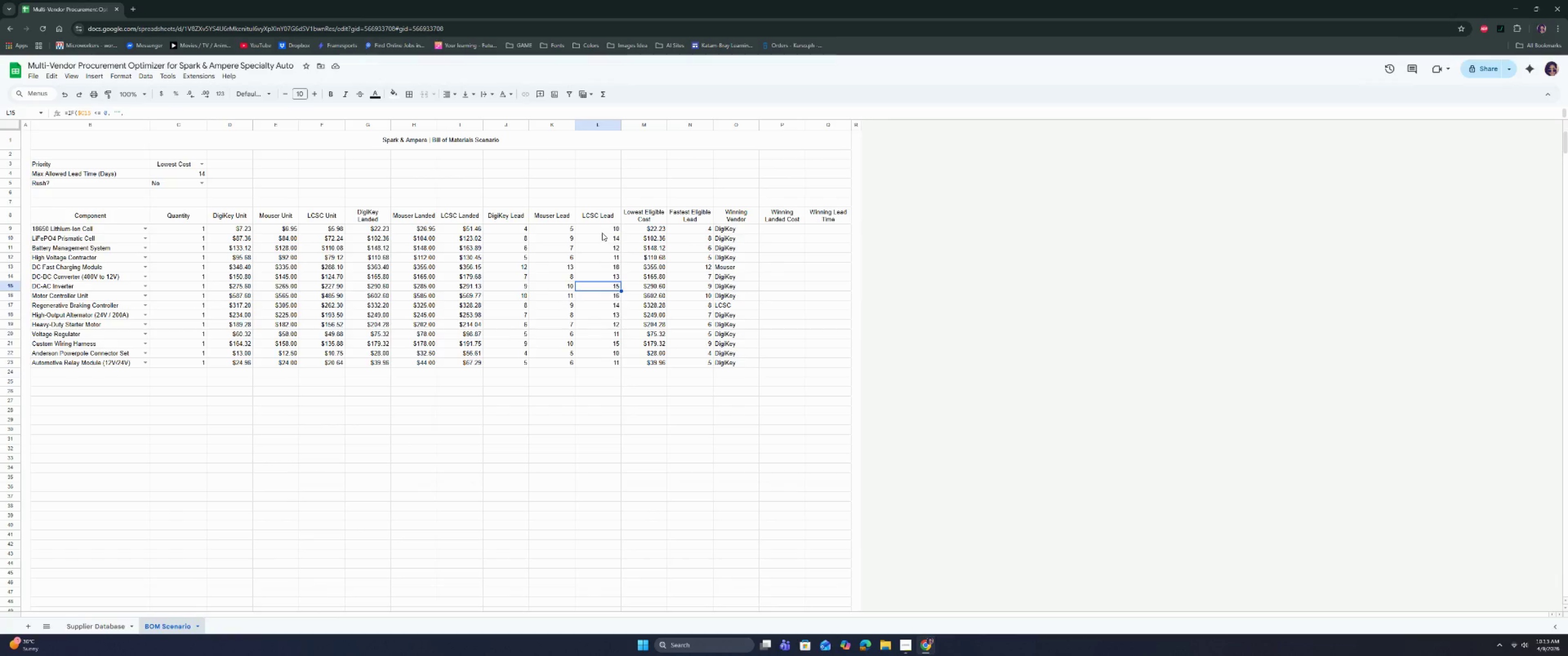 
left_click([602, 231])
 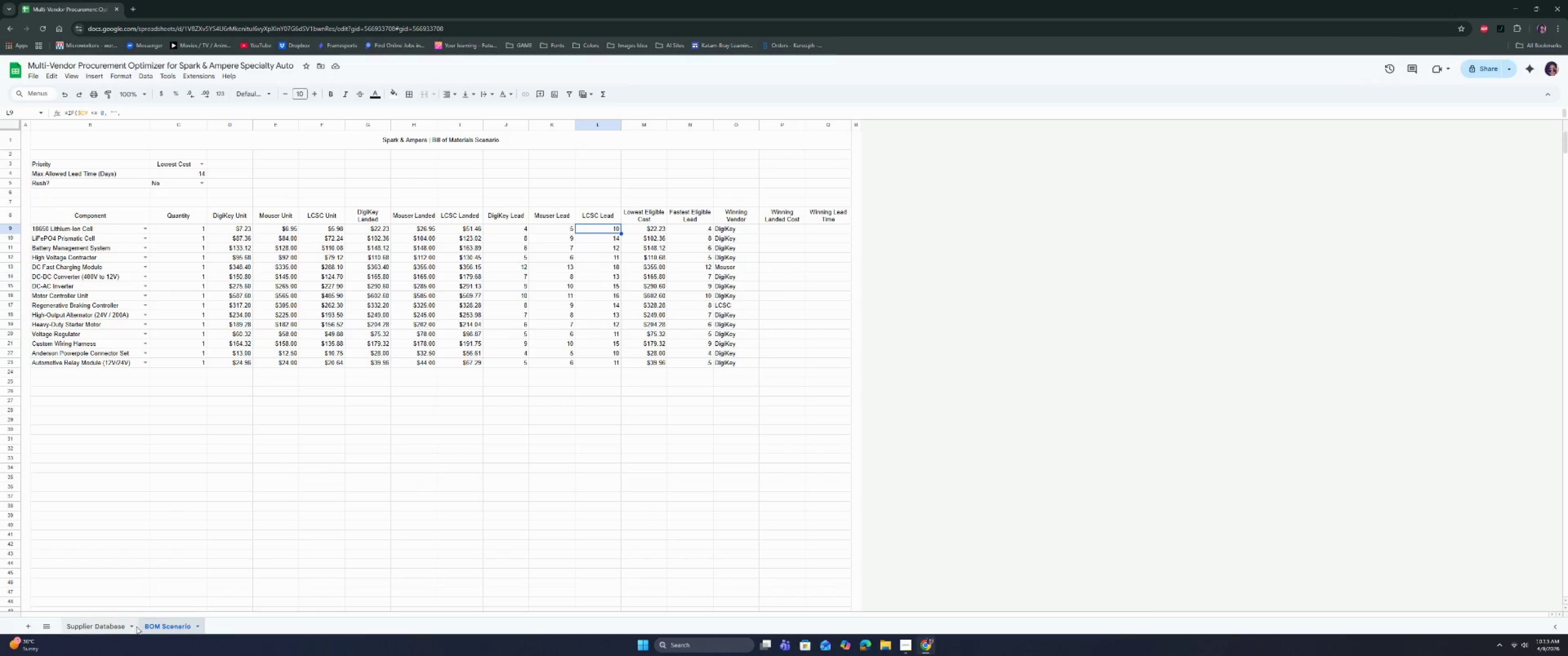 
left_click([112, 630])
 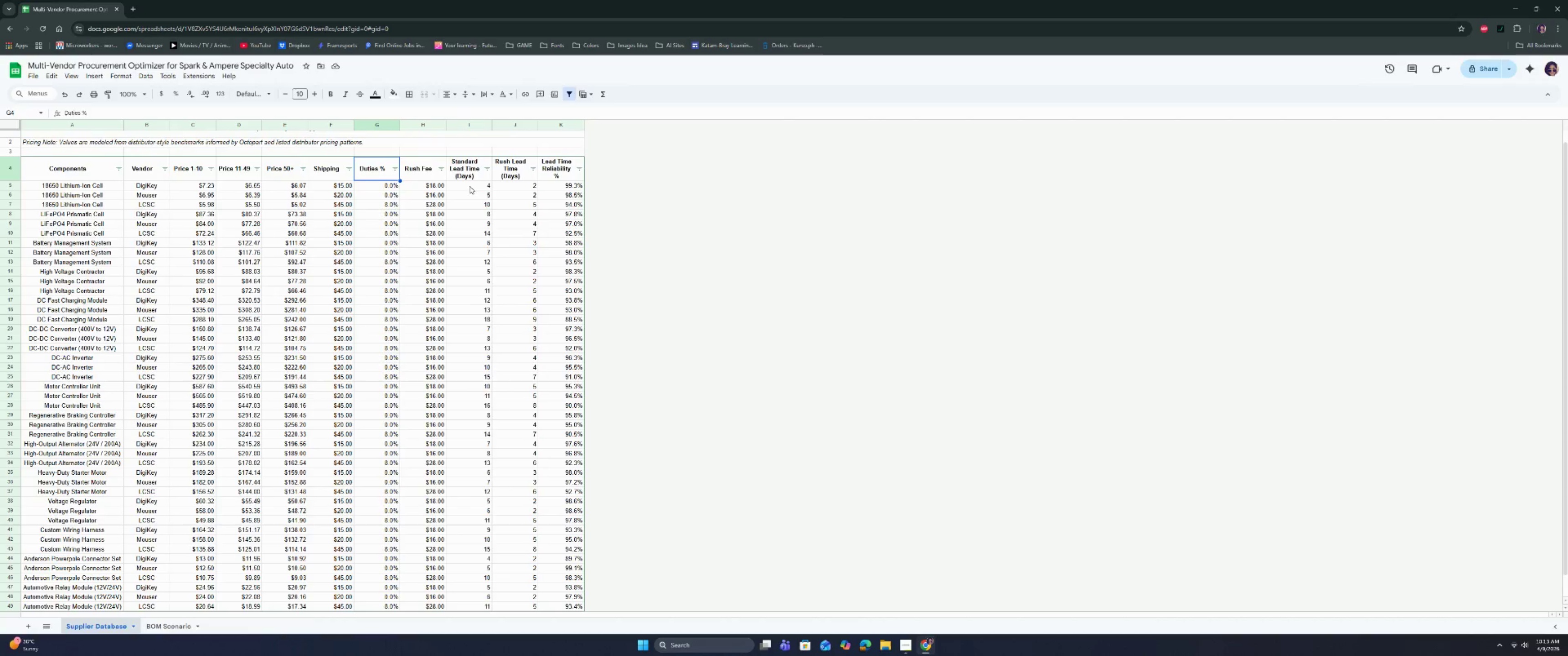 
left_click([471, 188])
 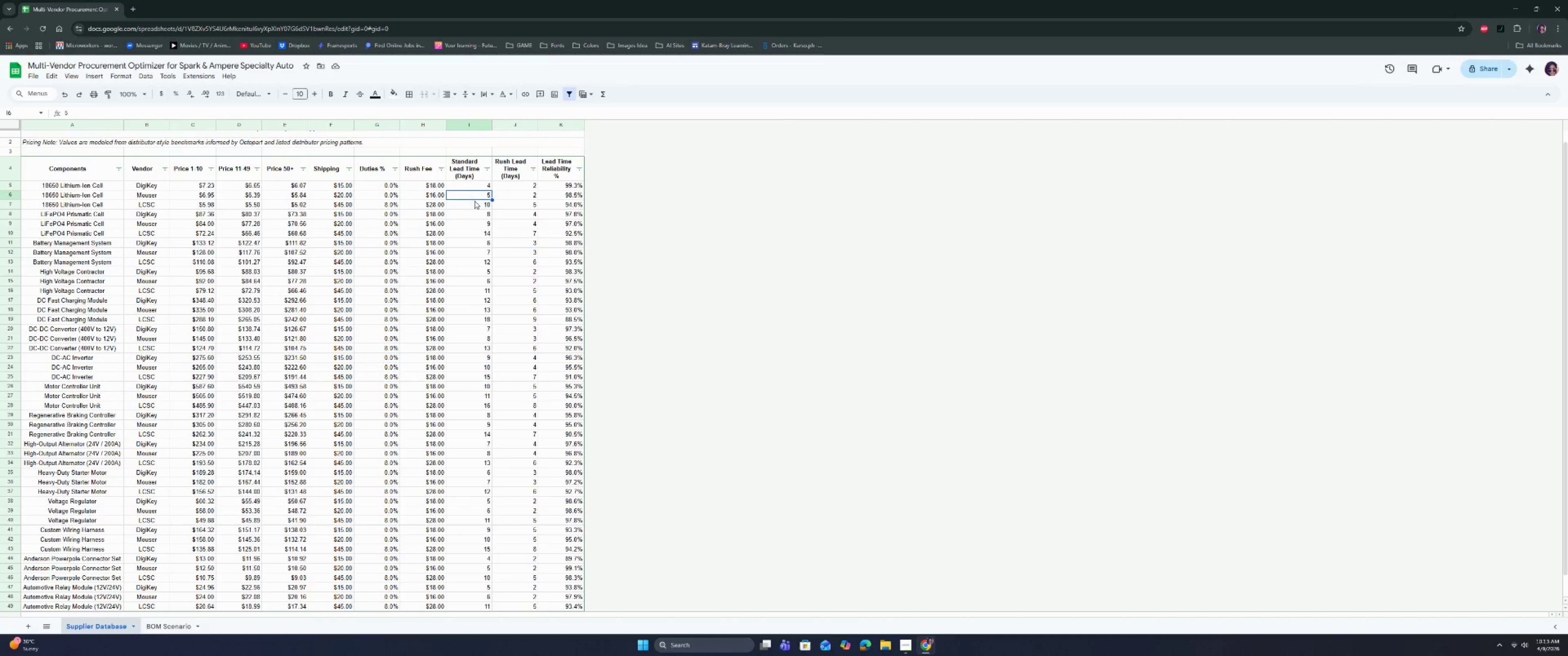 
triple_click([476, 206])
 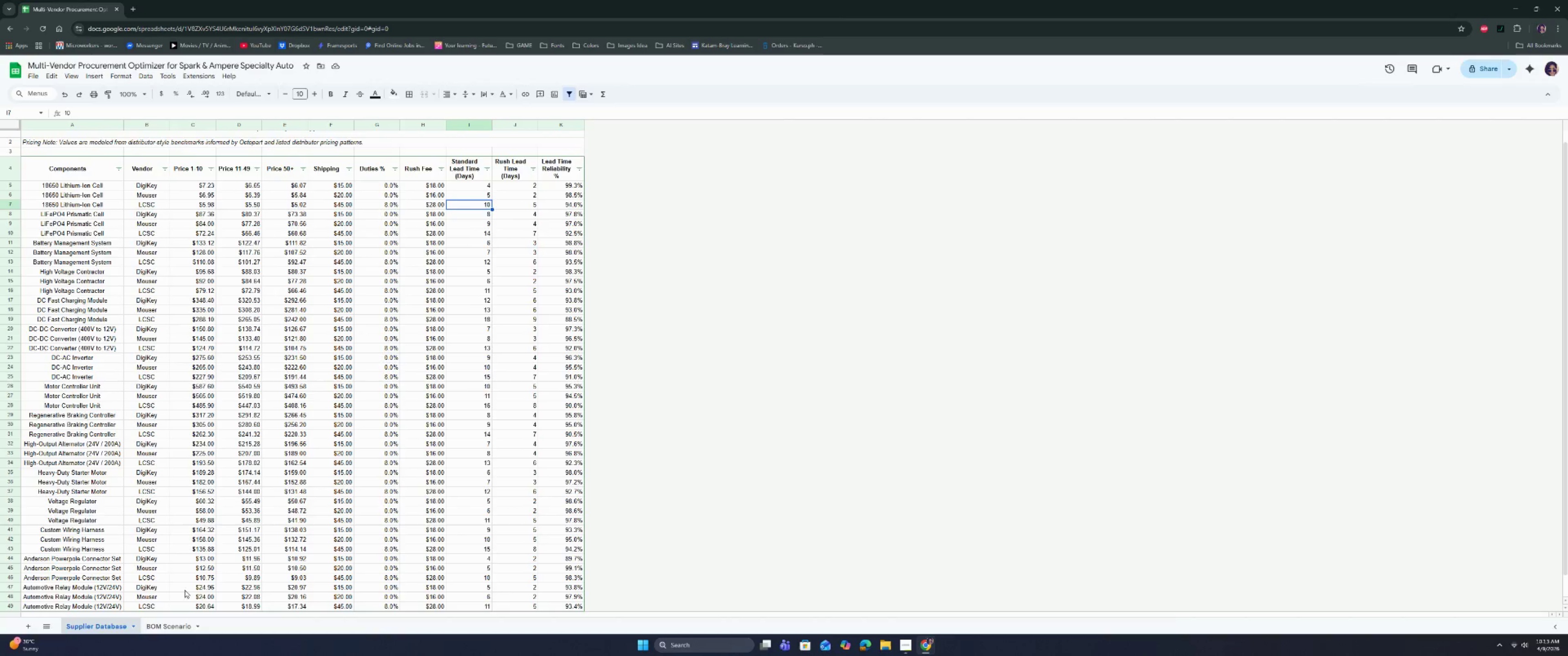 
left_click([161, 629])
 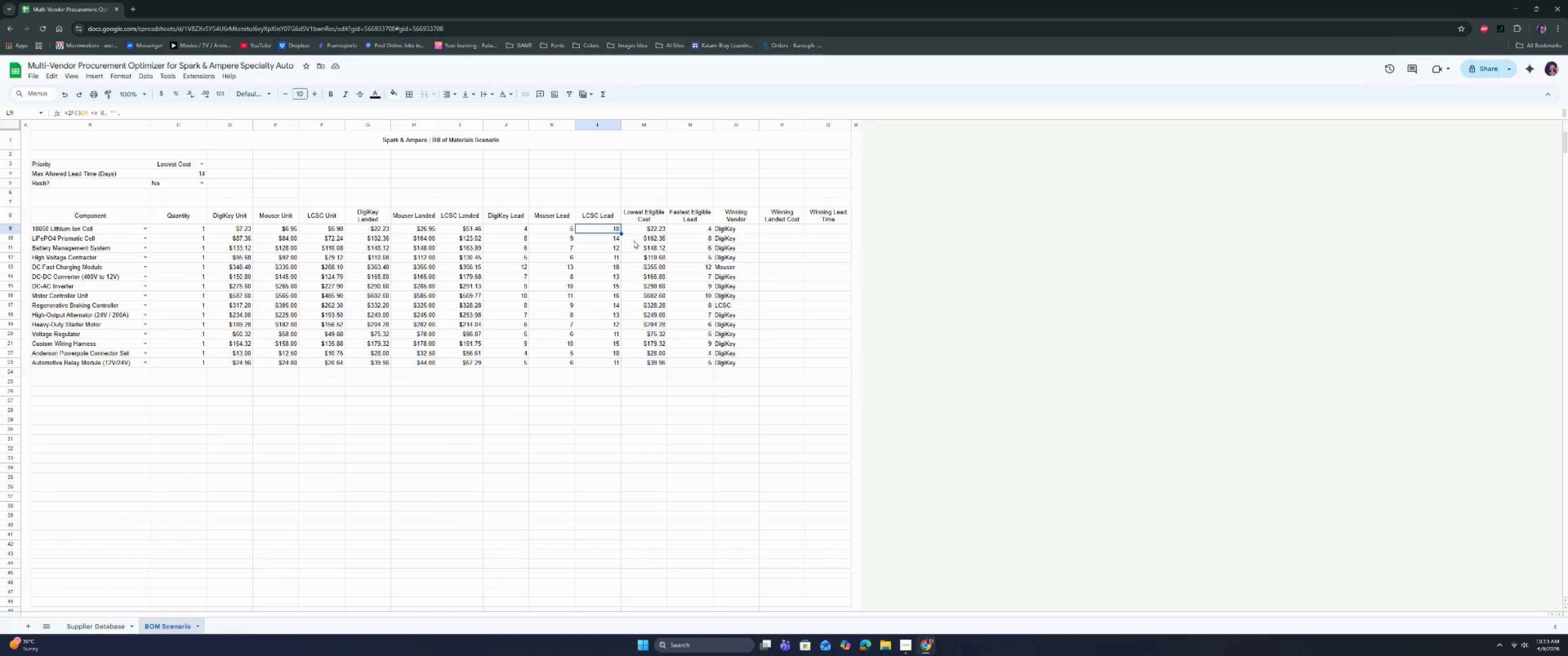 
left_click([651, 232])
 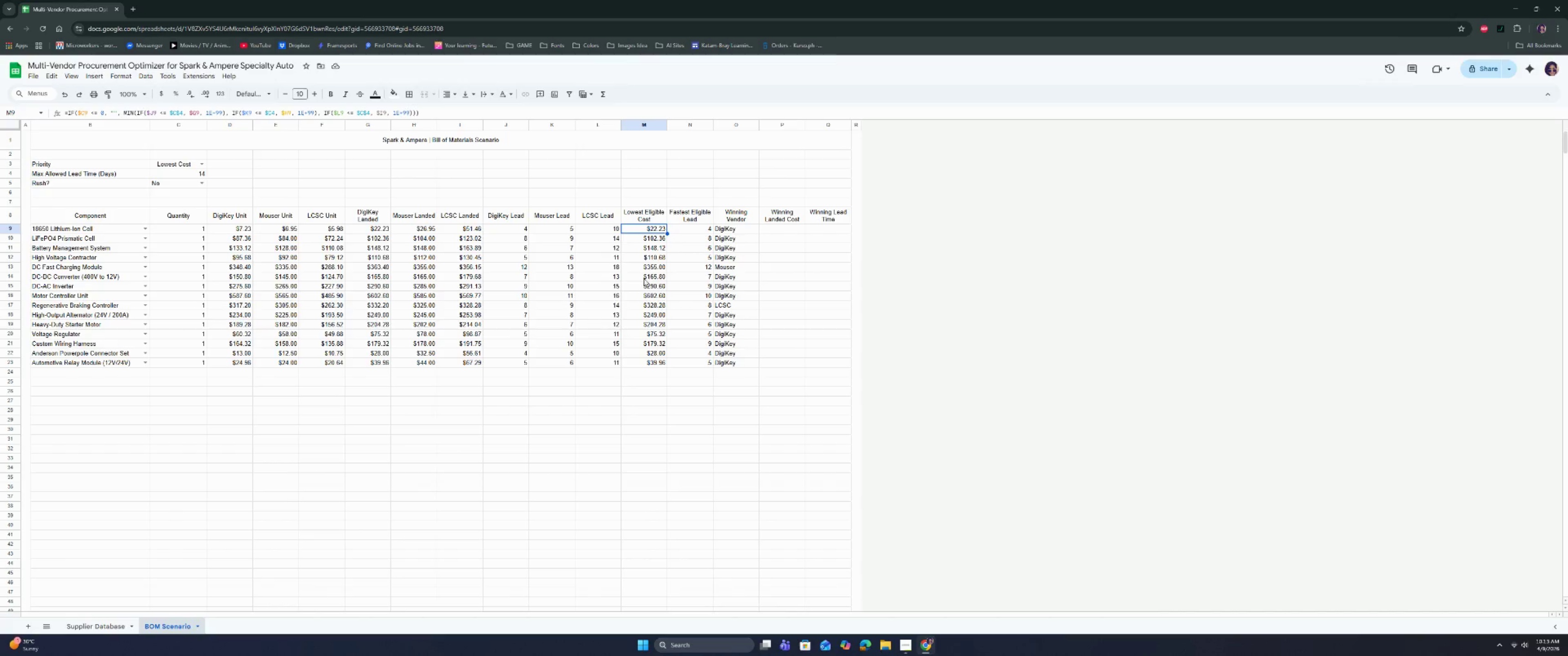 
double_click([655, 232])
 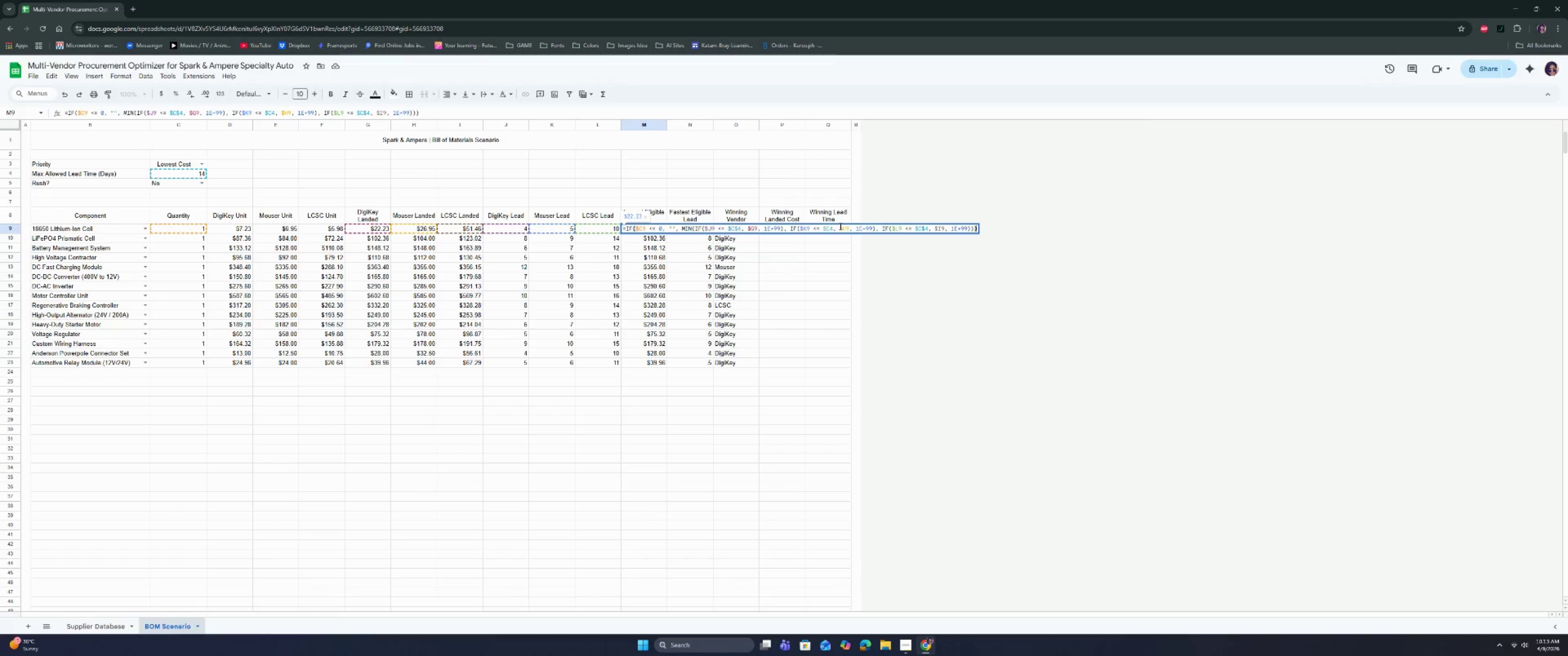 
wait(12.51)
 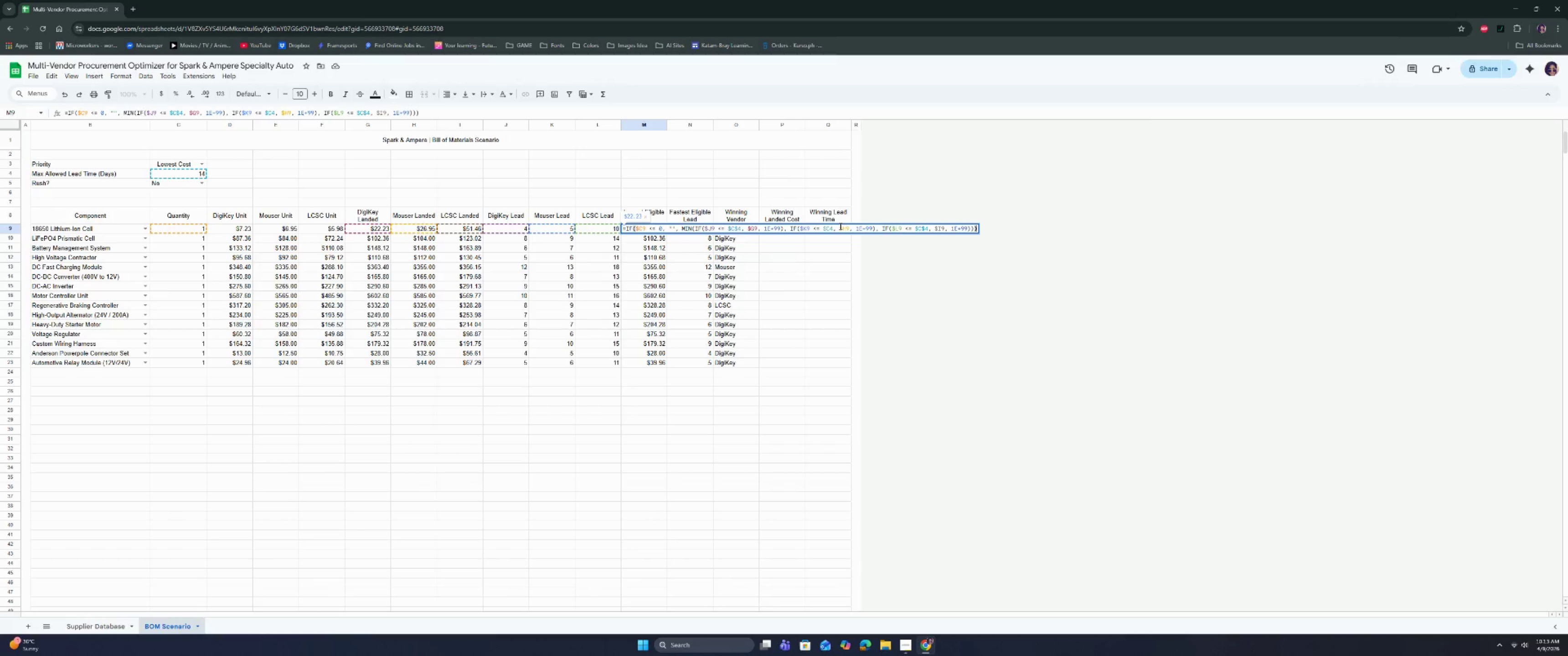 
left_click([839, 277])
 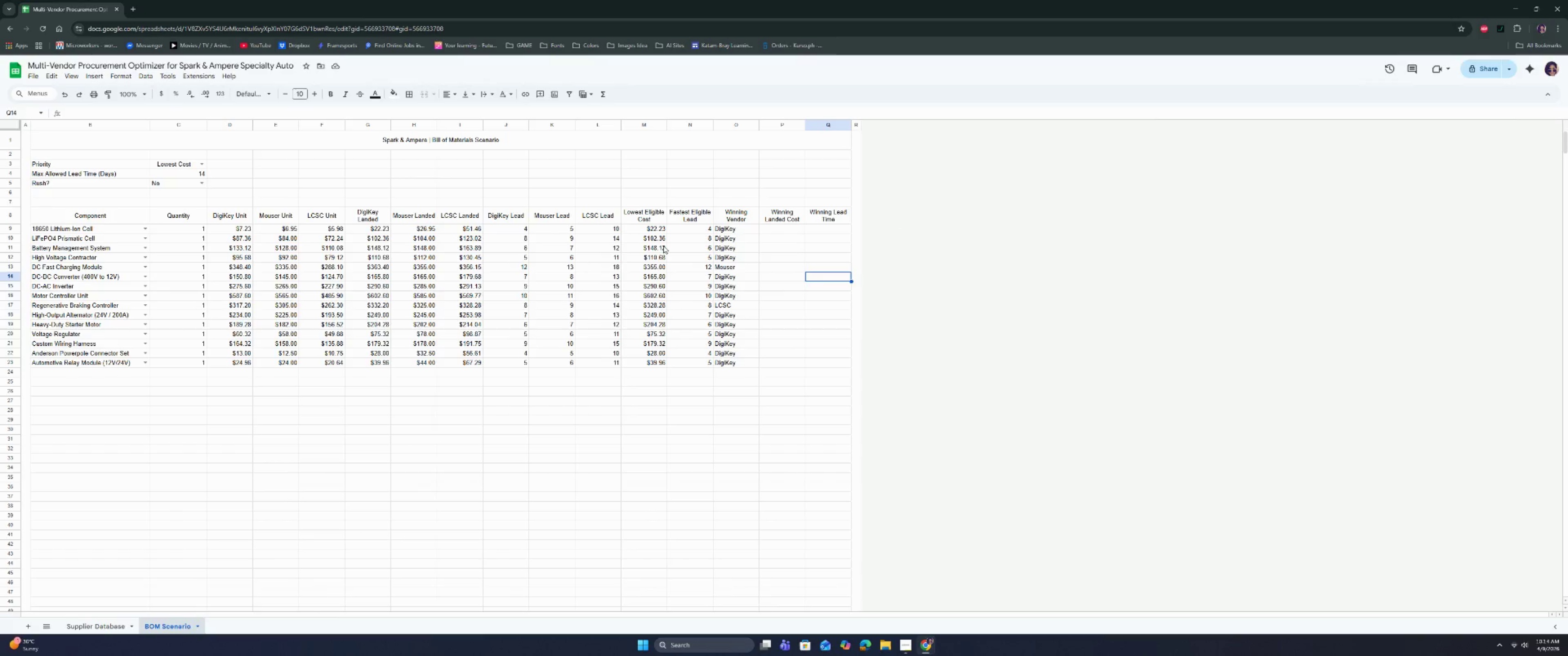 
wait(14.1)
 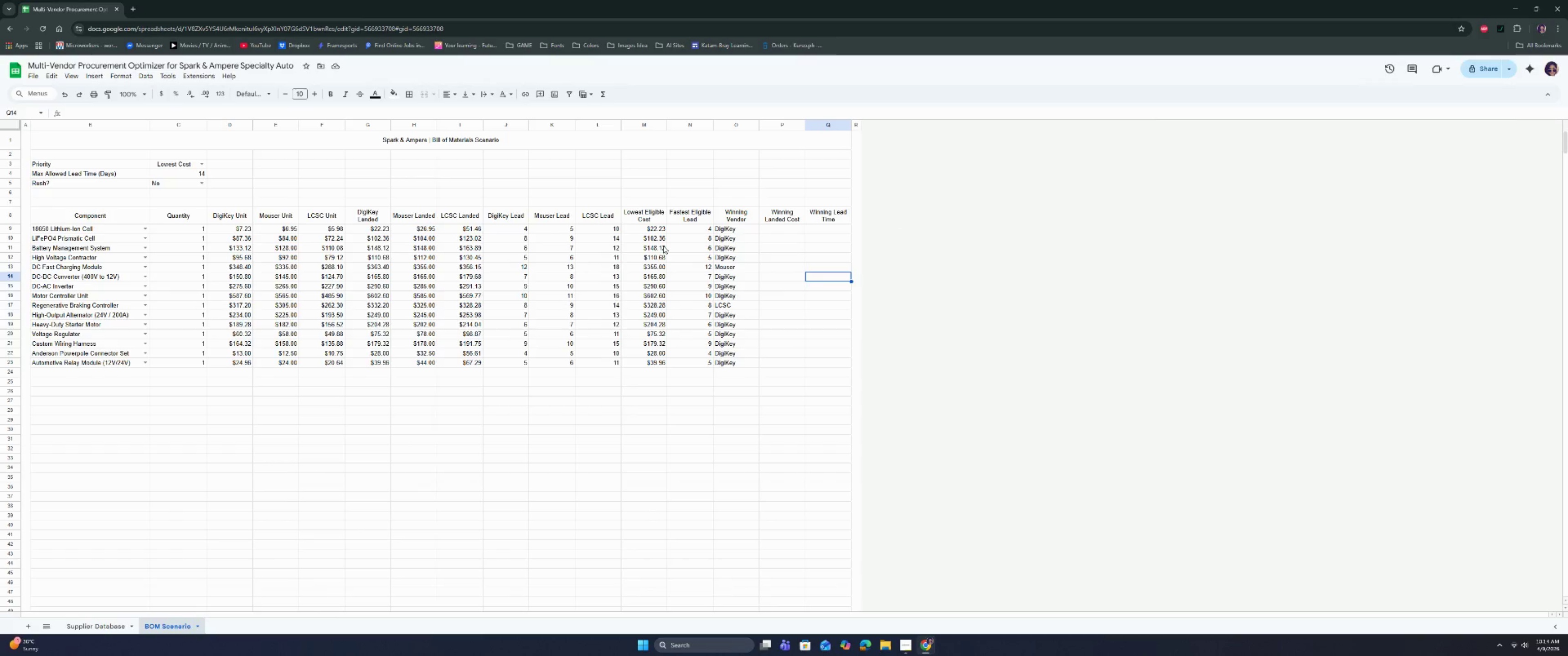 
double_click([415, 230])
 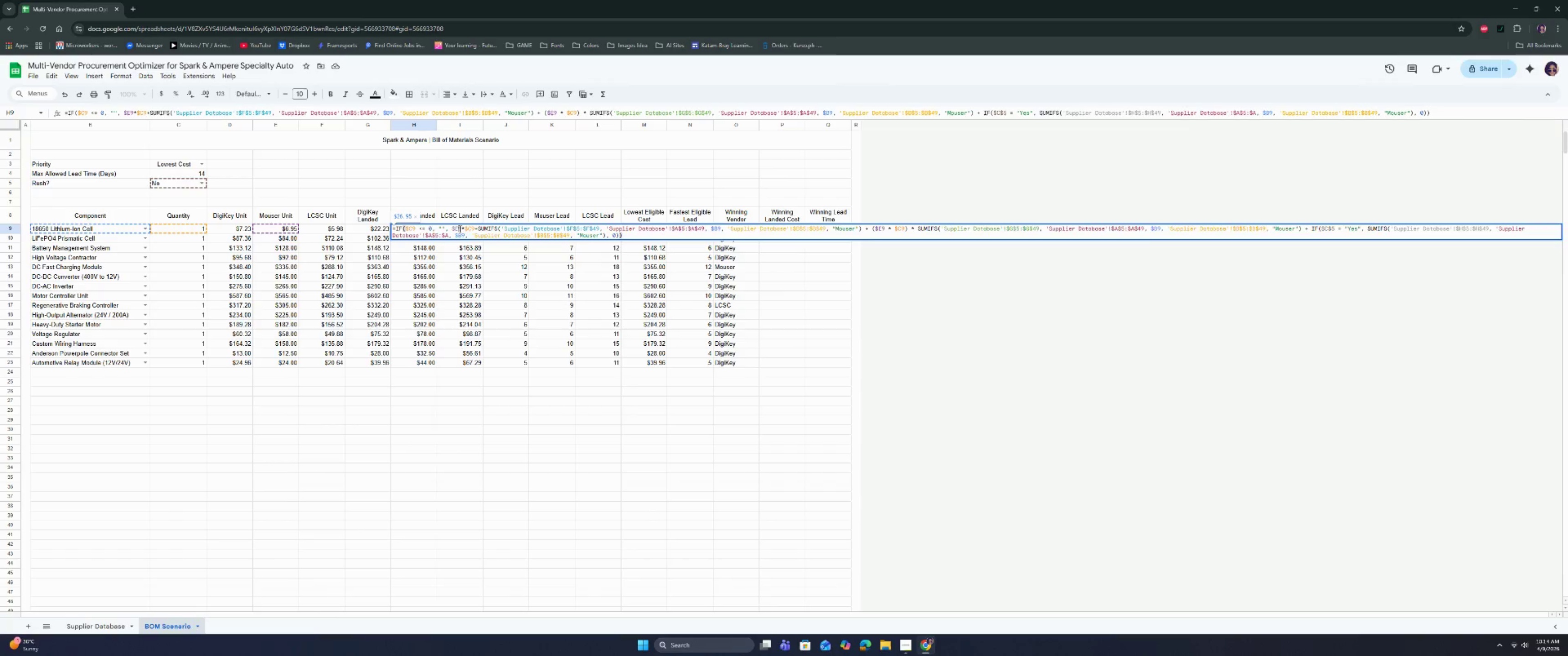 
double_click([474, 228])
 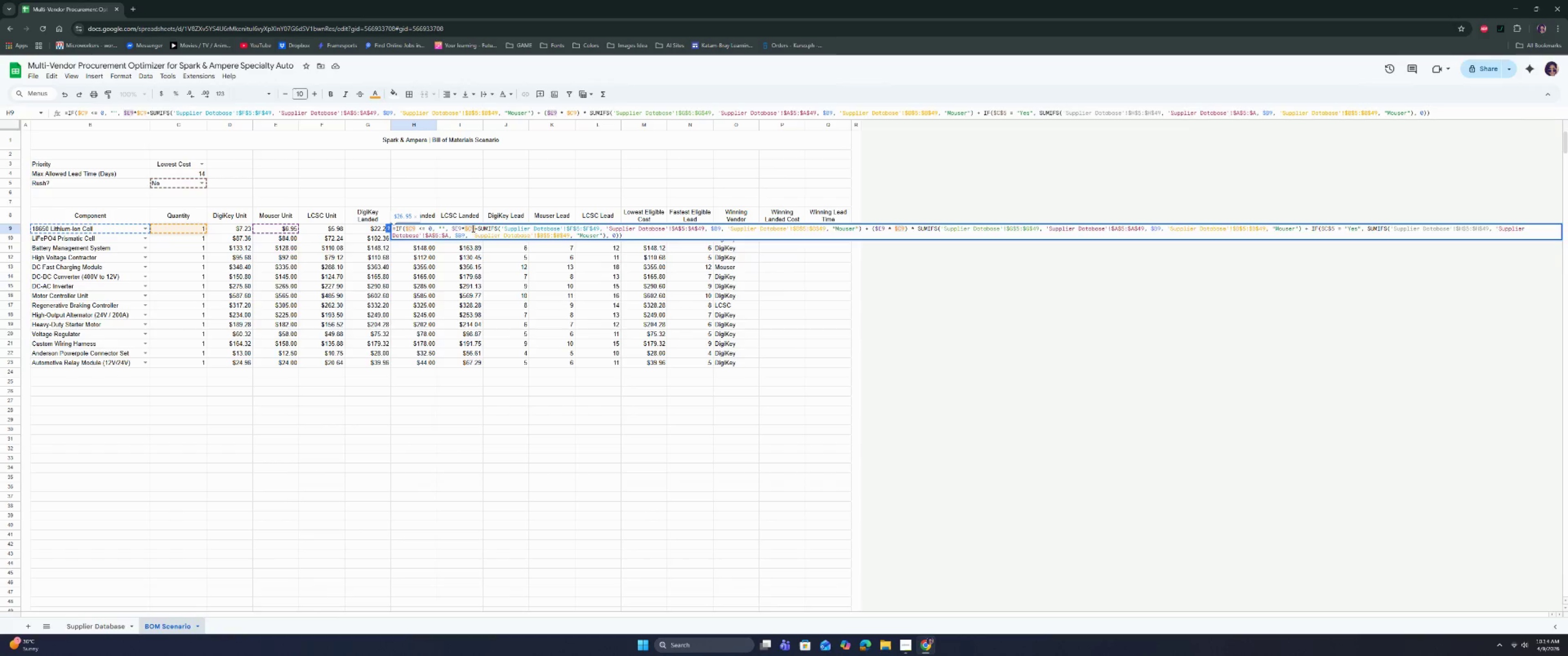 
triple_click([470, 228])
 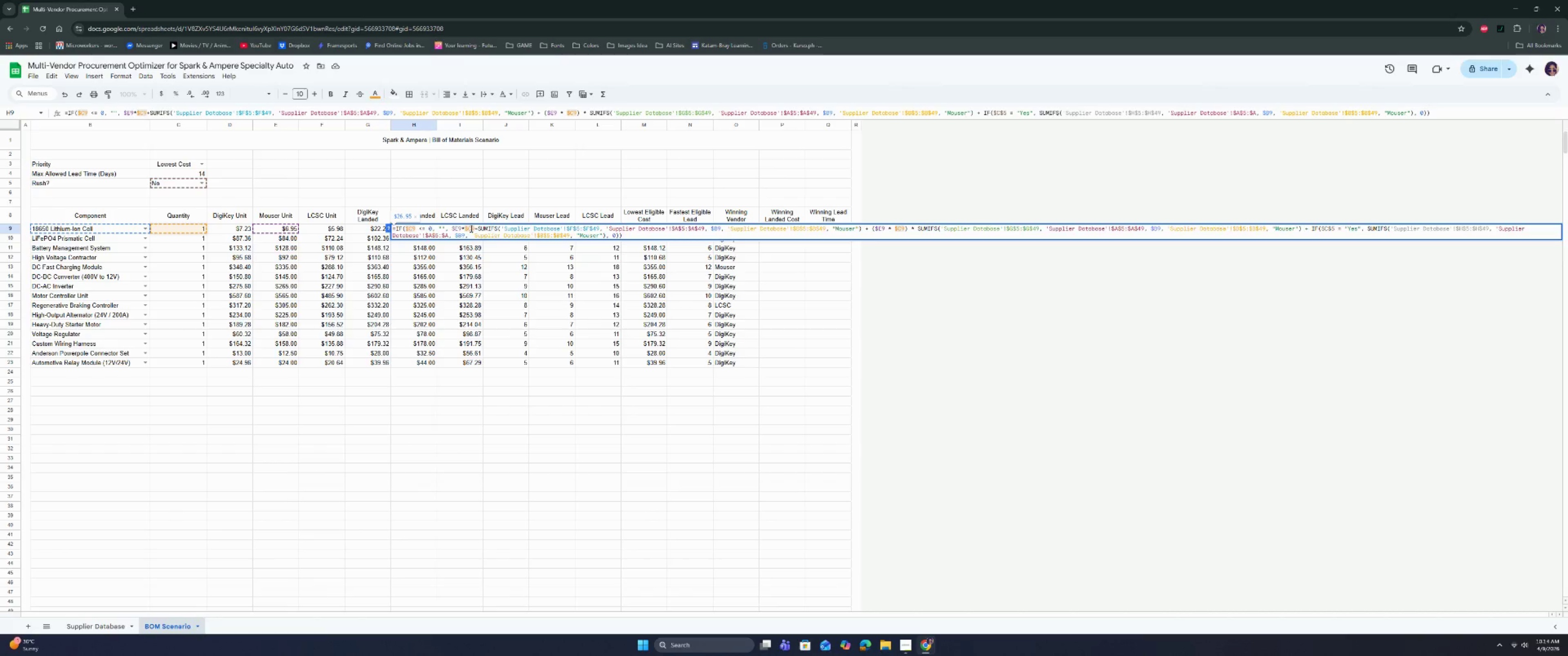 
left_click([492, 229])
 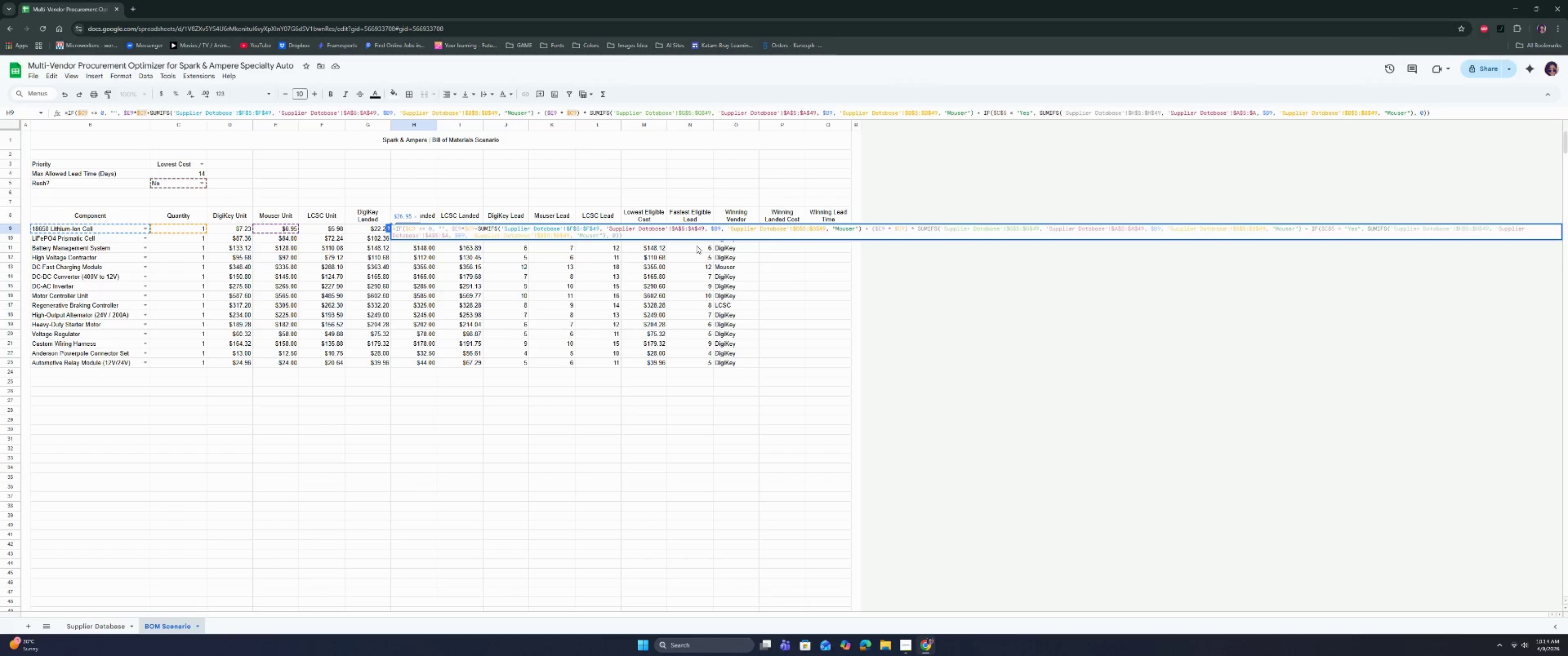 
wait(7.92)
 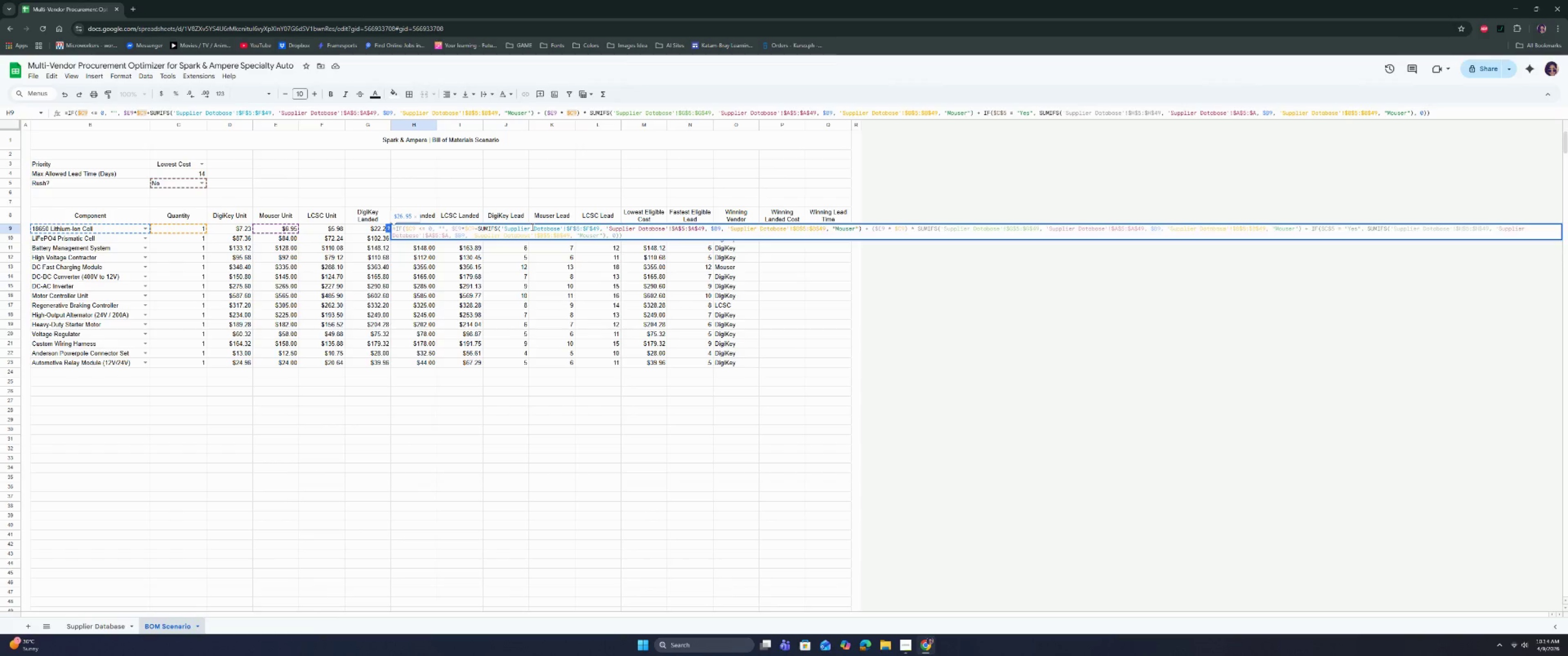 
double_click([905, 230])
 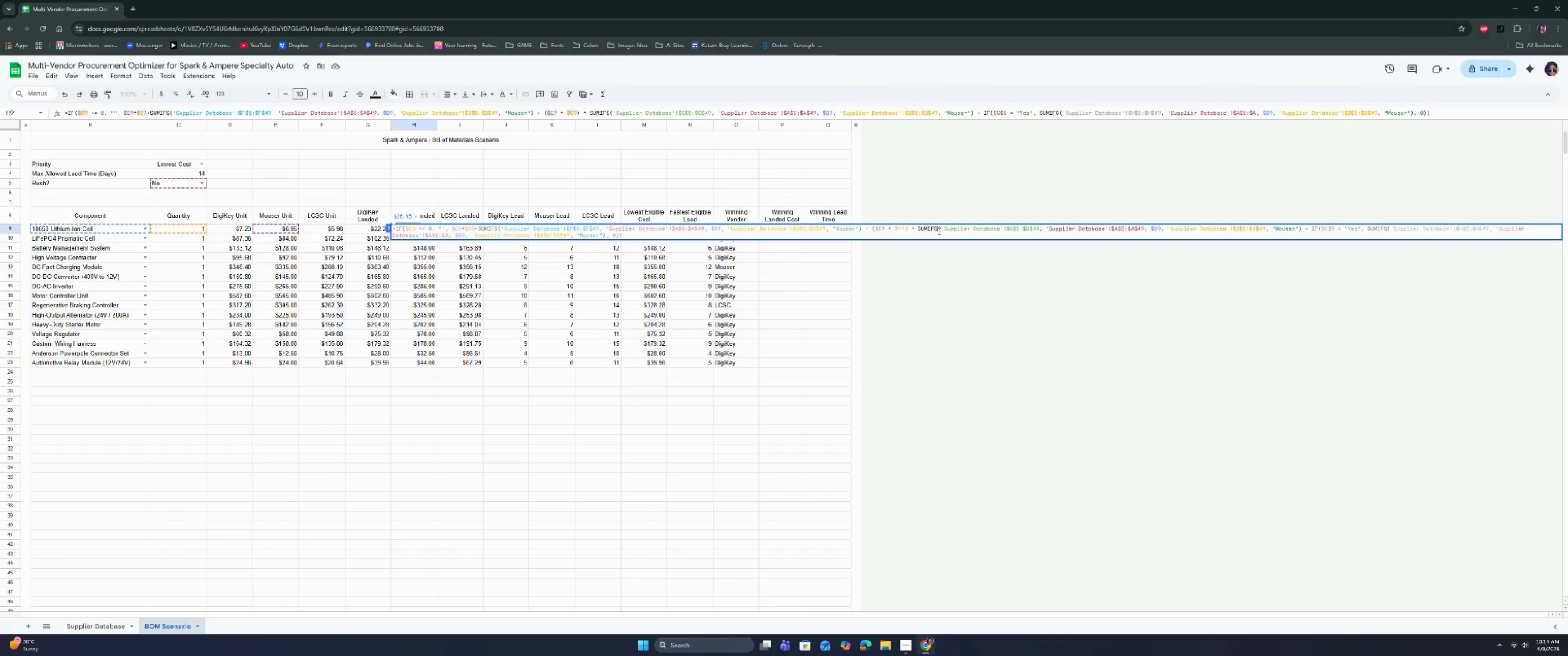 
double_click([997, 231])
 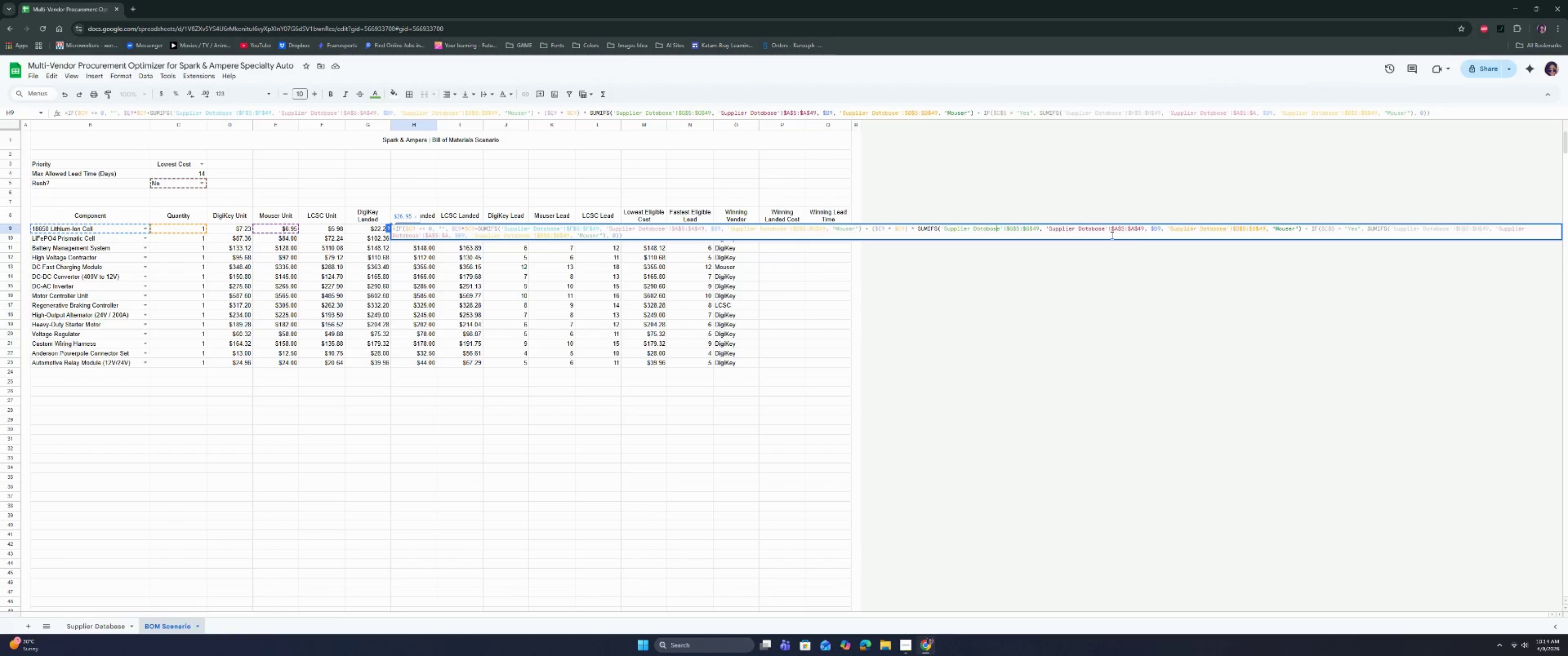 
triple_click([1138, 236])
 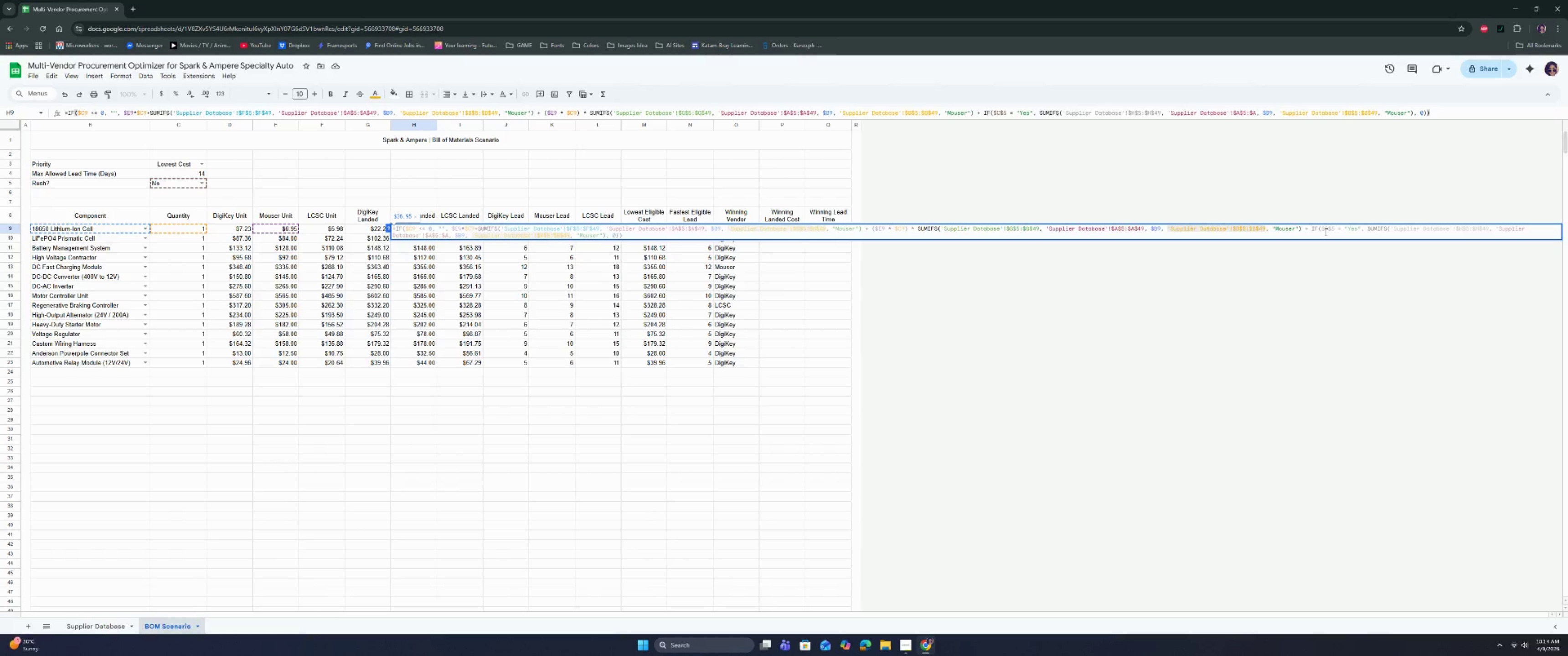 
double_click([1356, 231])
 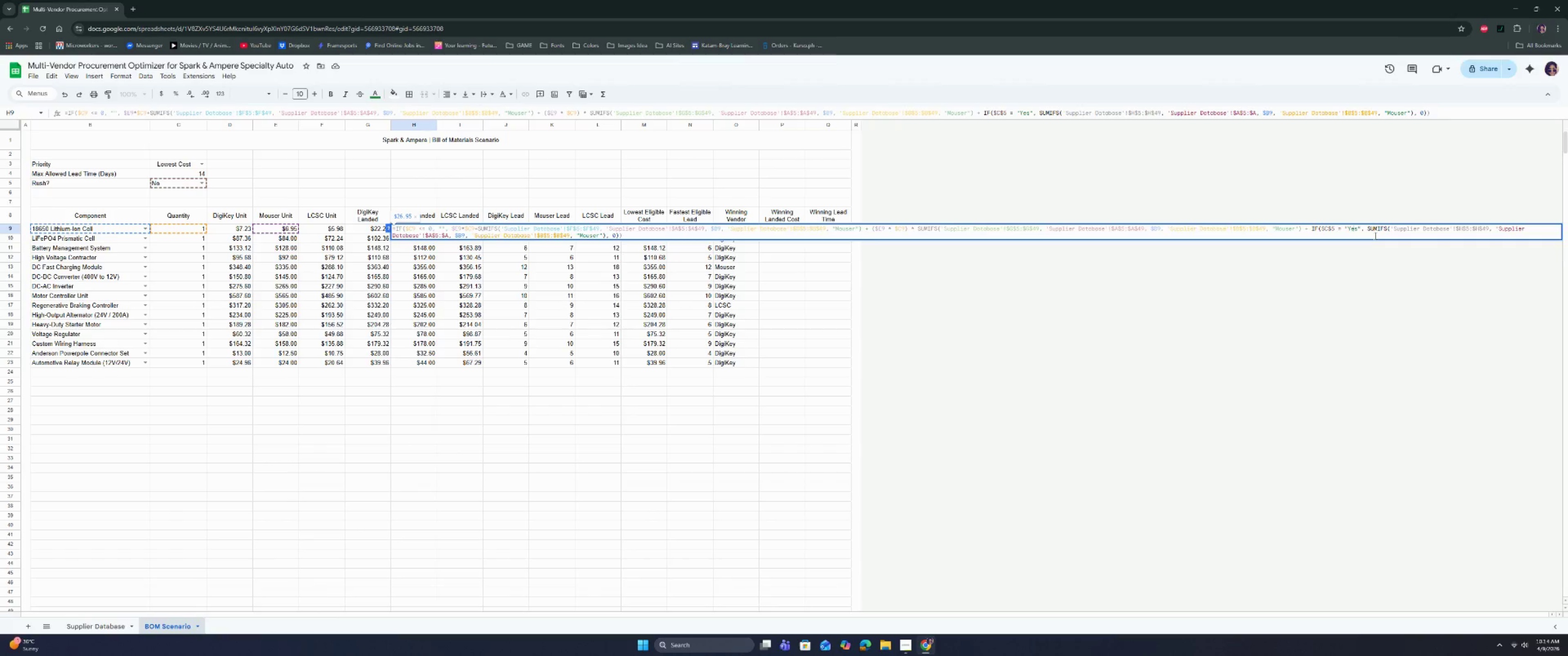 
triple_click([1375, 236])
 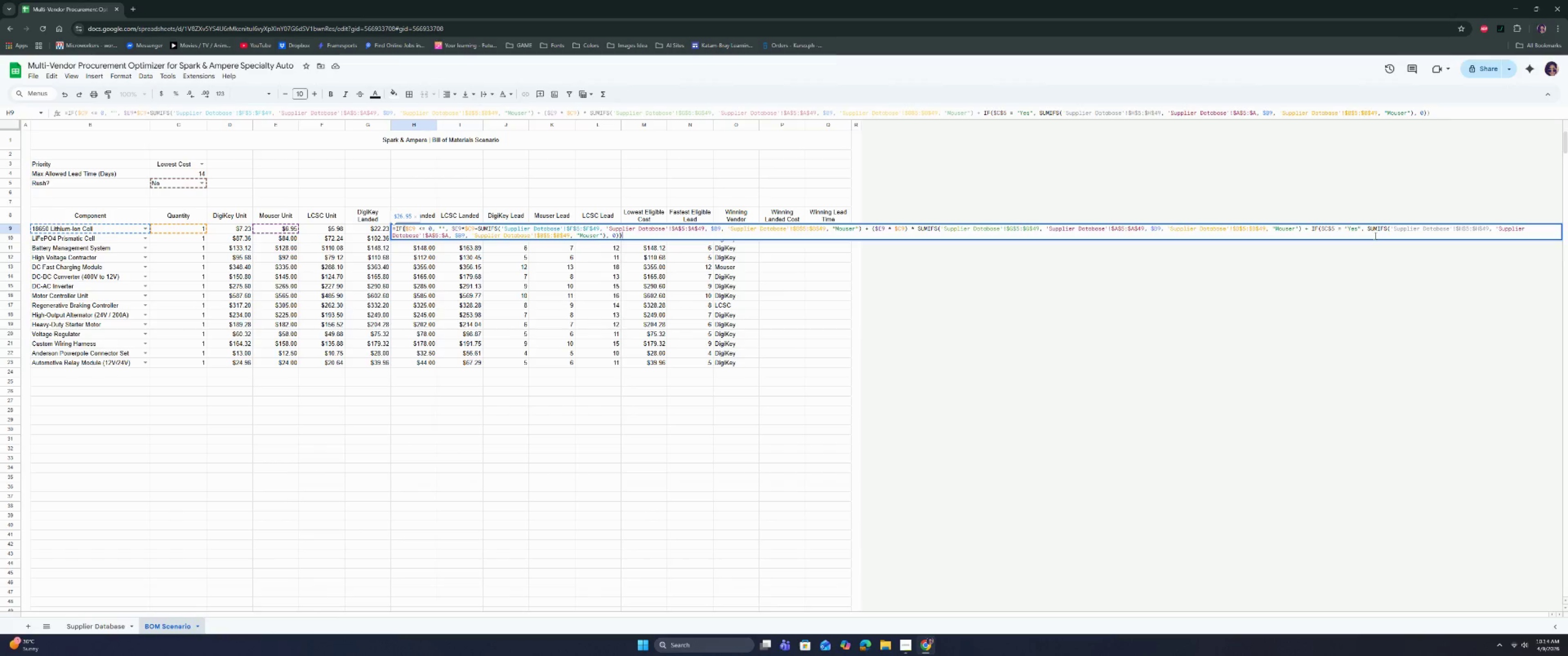 
key(Enter)
 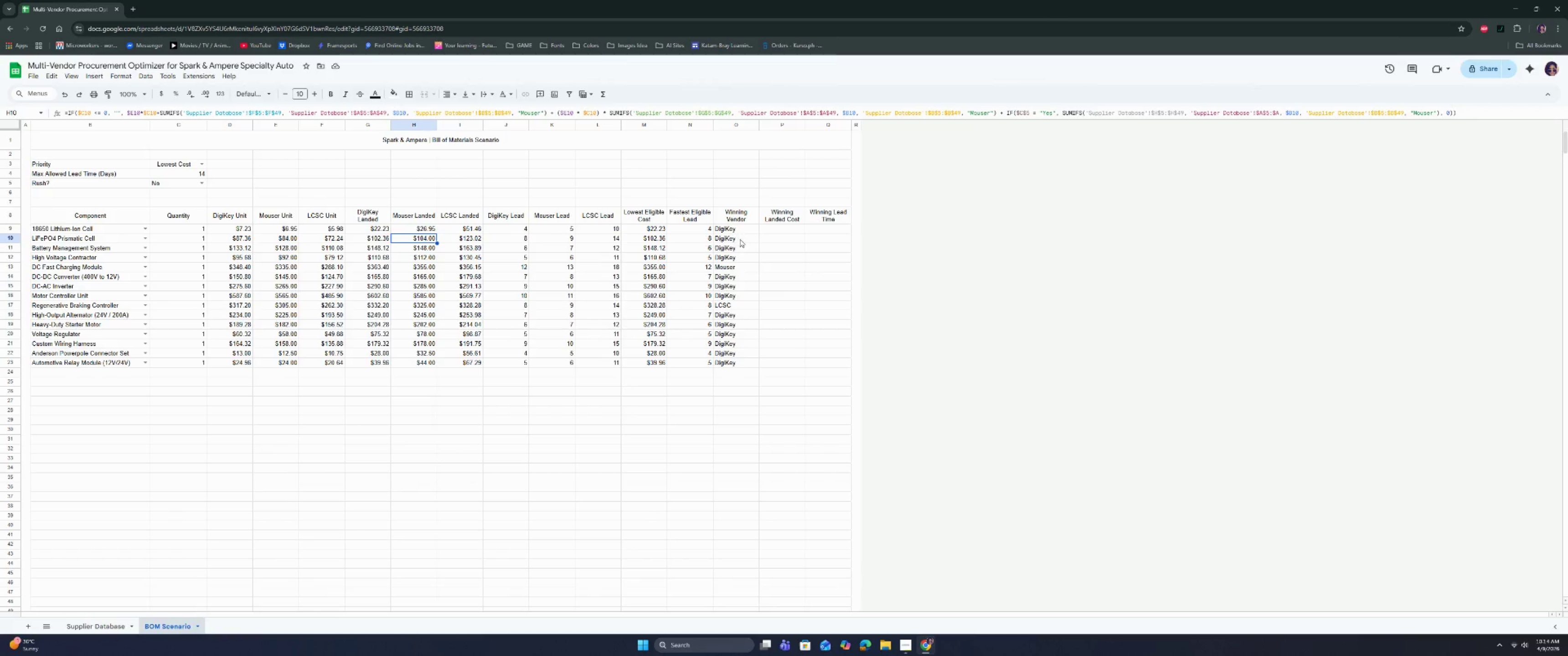 
double_click([740, 231])
 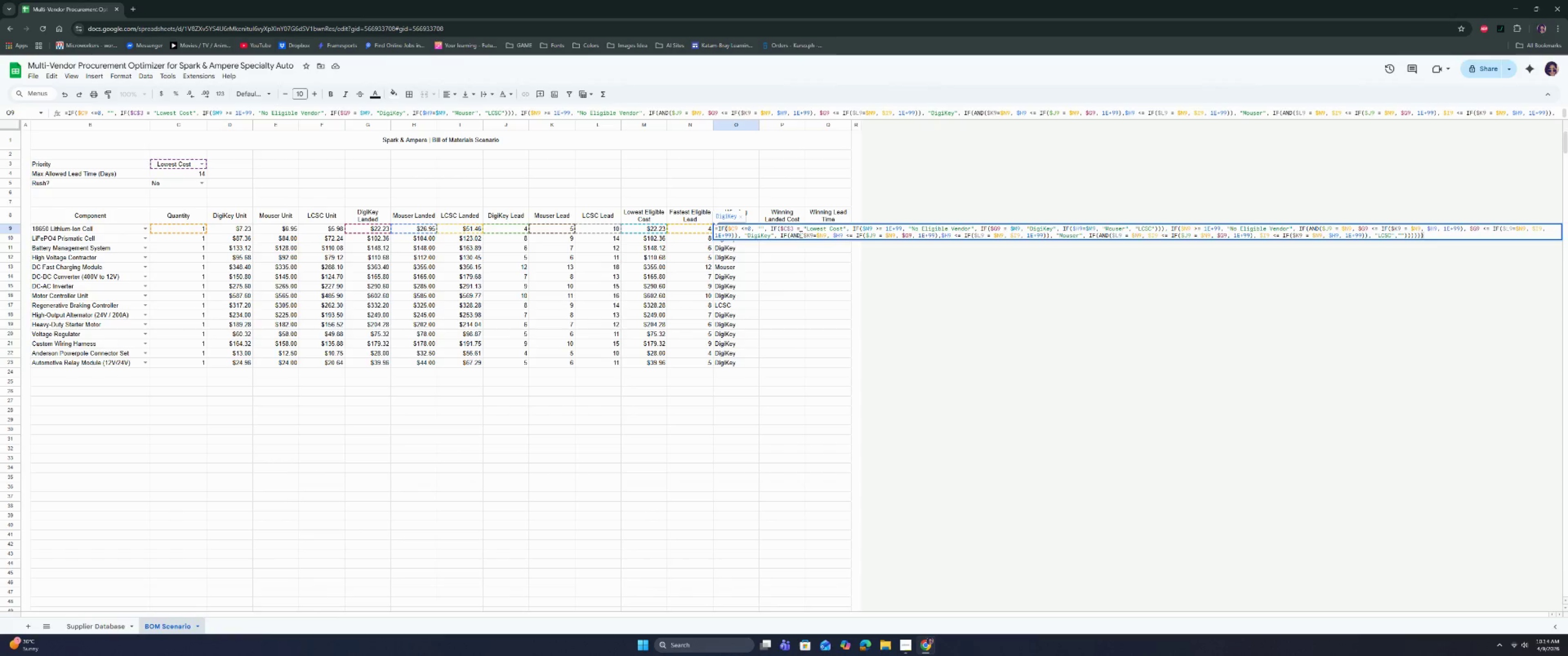 
left_click([802, 234])
 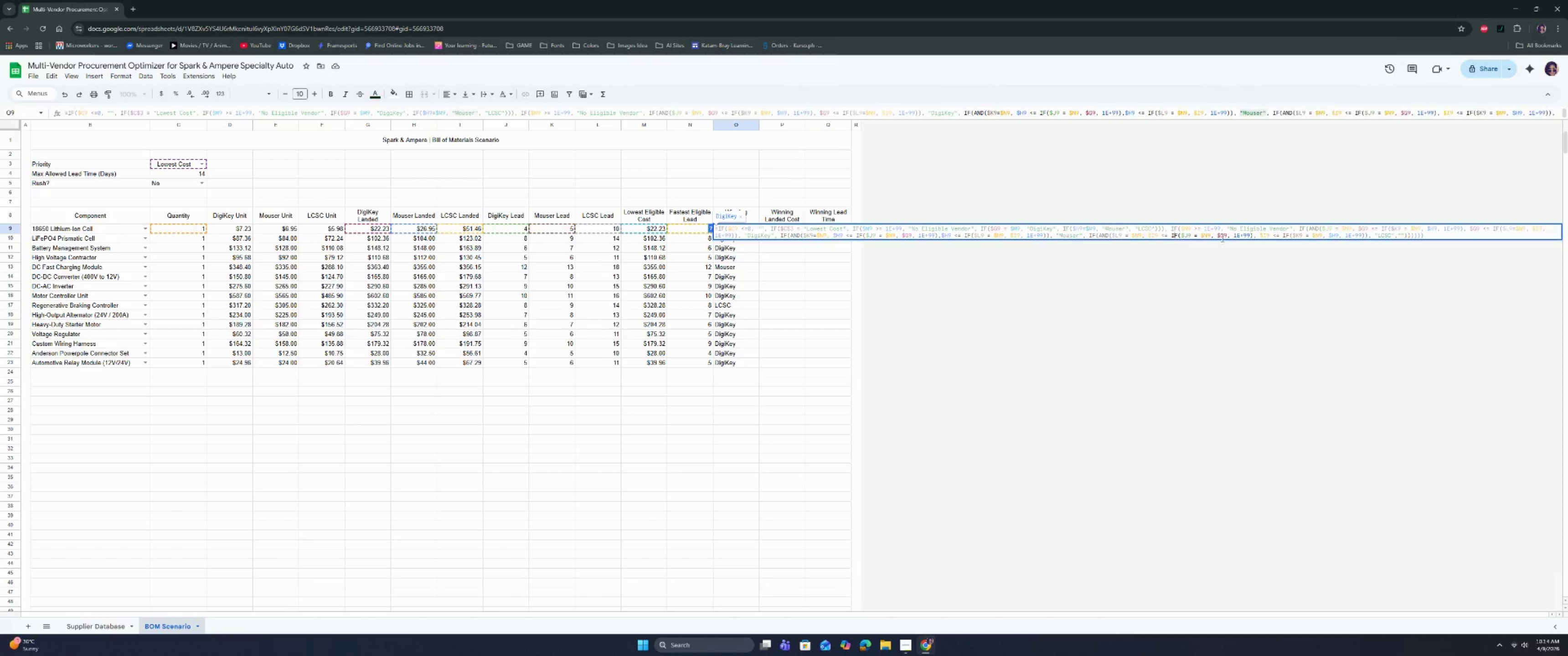 
left_click([1447, 235])
 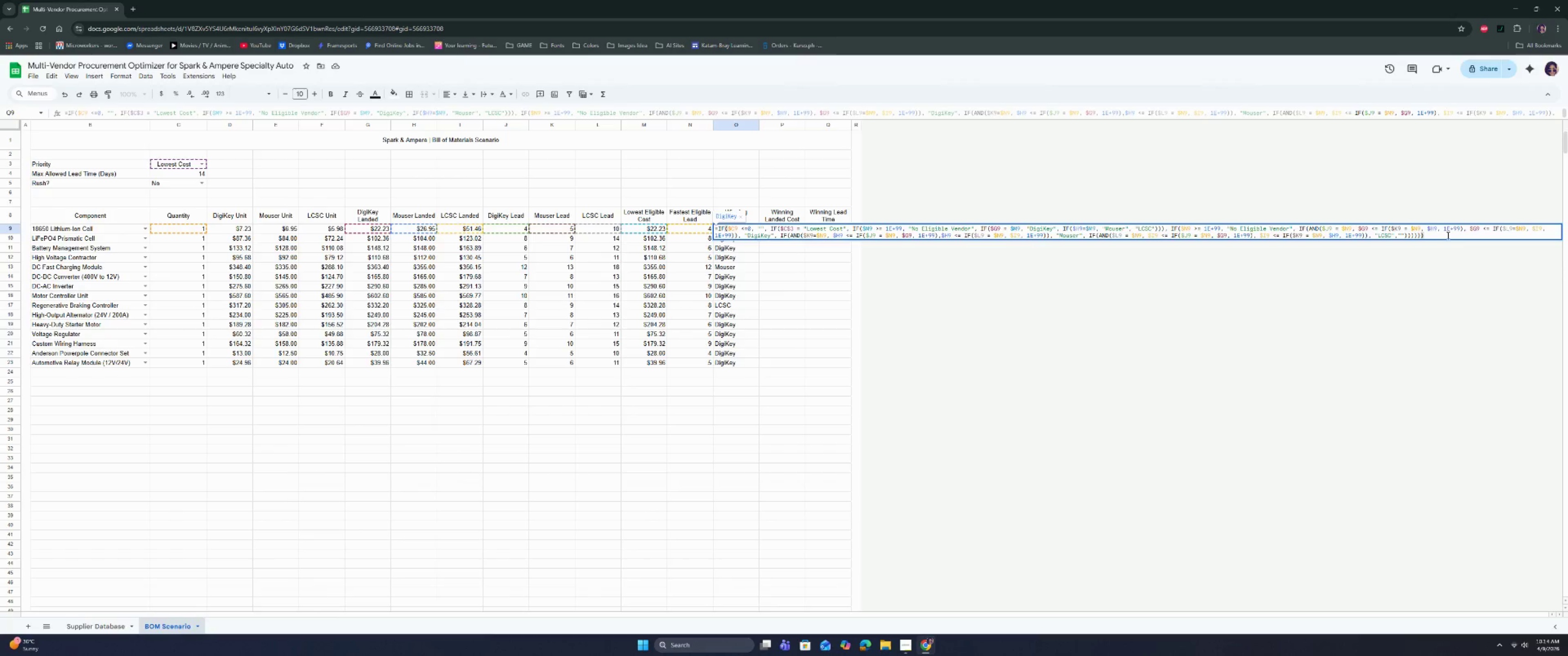 
key(Enter)
 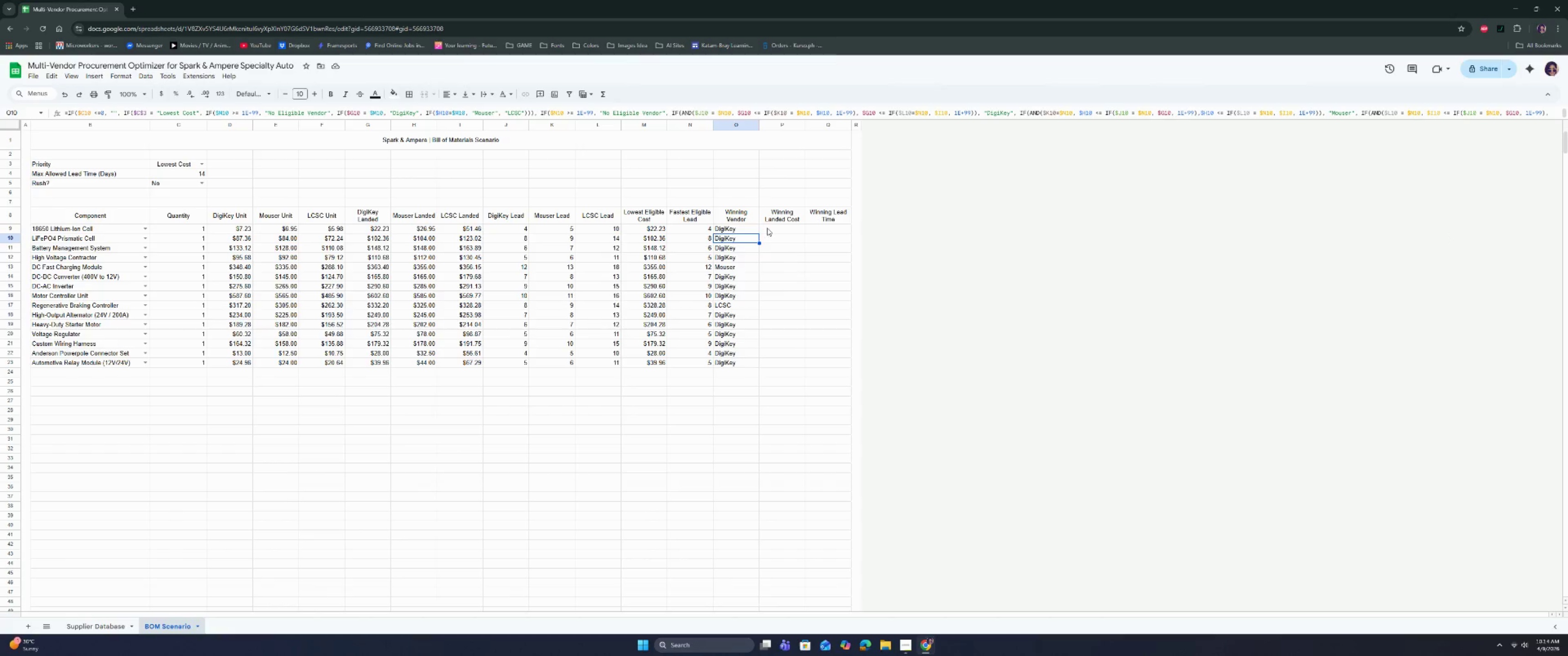 
left_click([745, 230])
 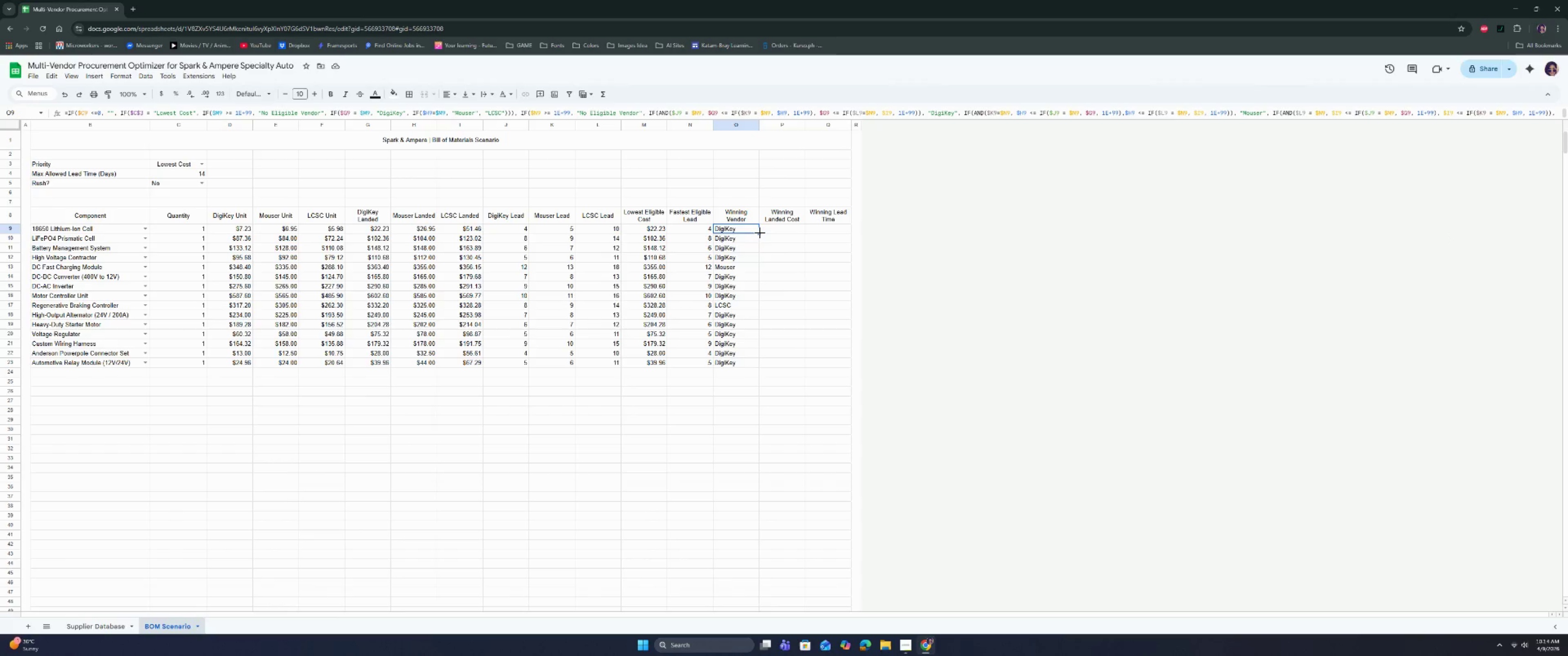 
left_click_drag(start_coordinate=[759, 233], to_coordinate=[753, 362])
 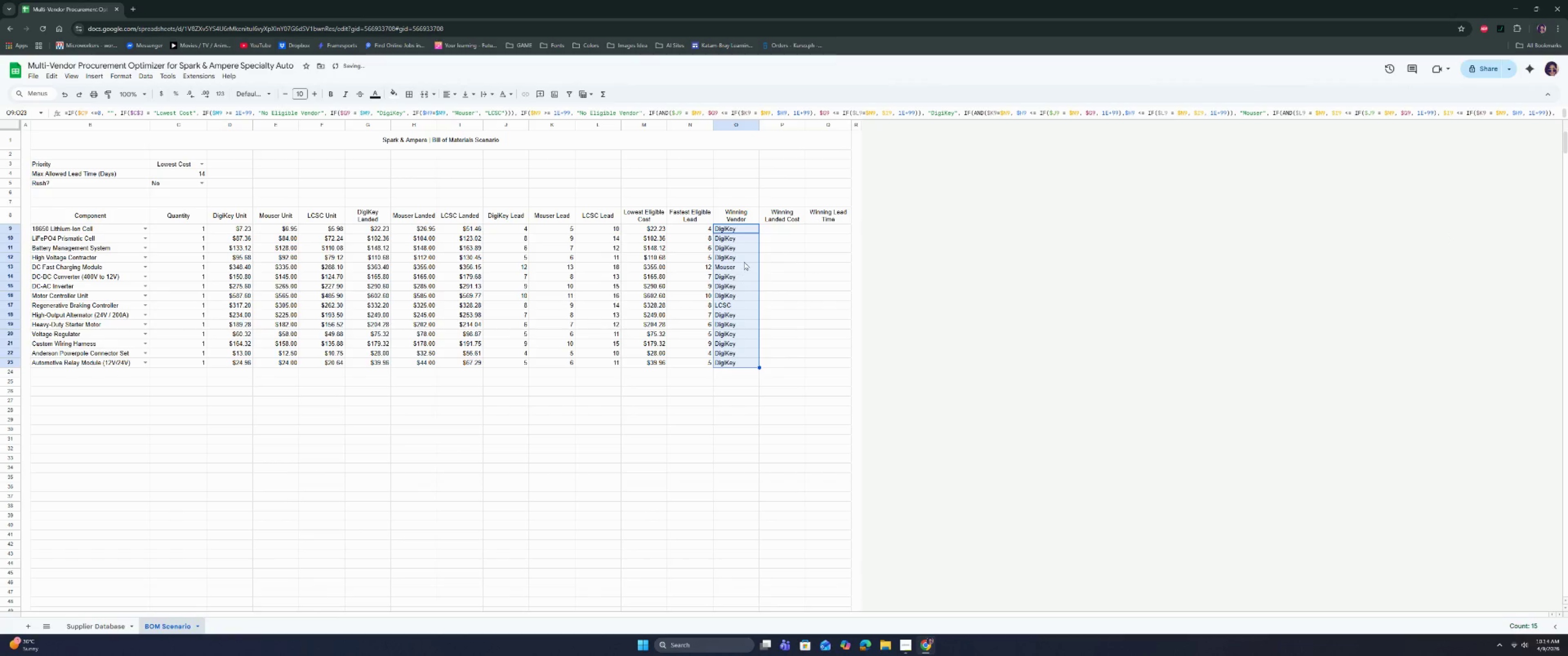 
left_click([743, 243])
 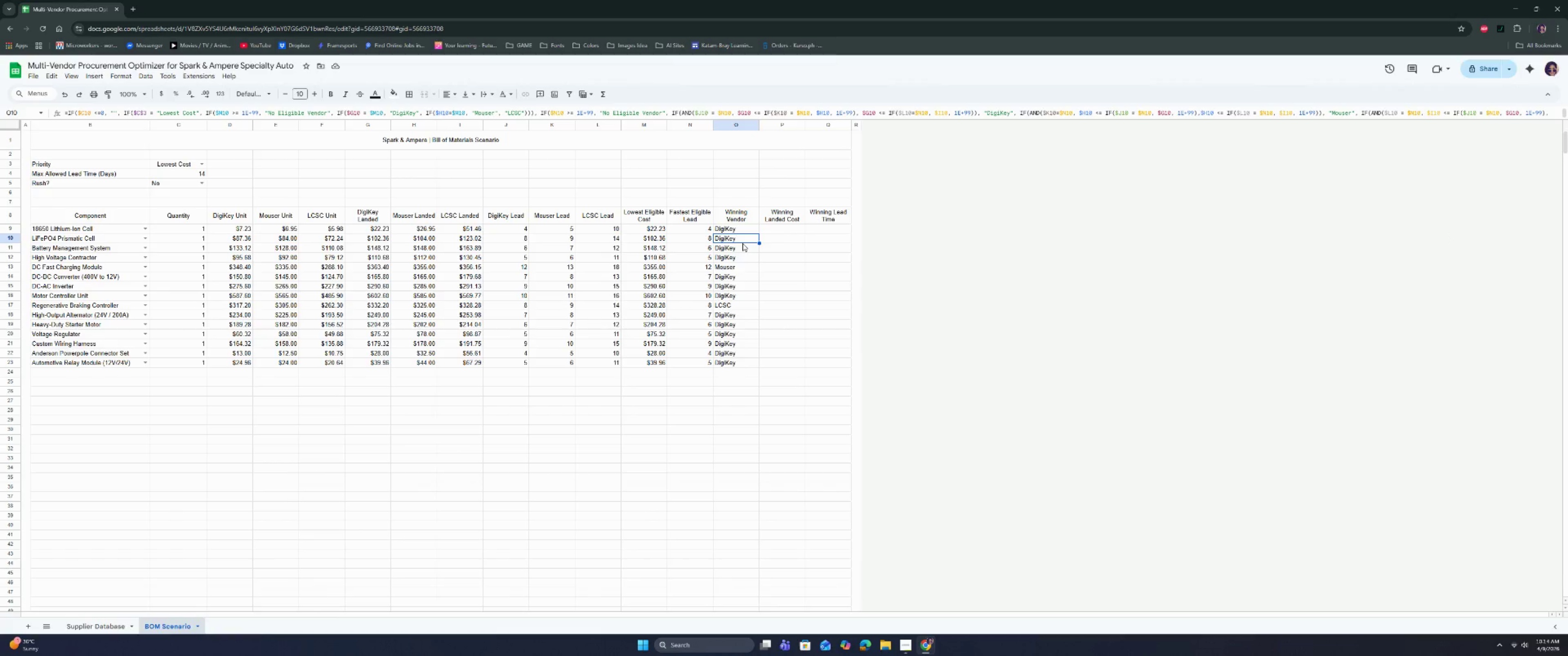 
wait(9.42)
 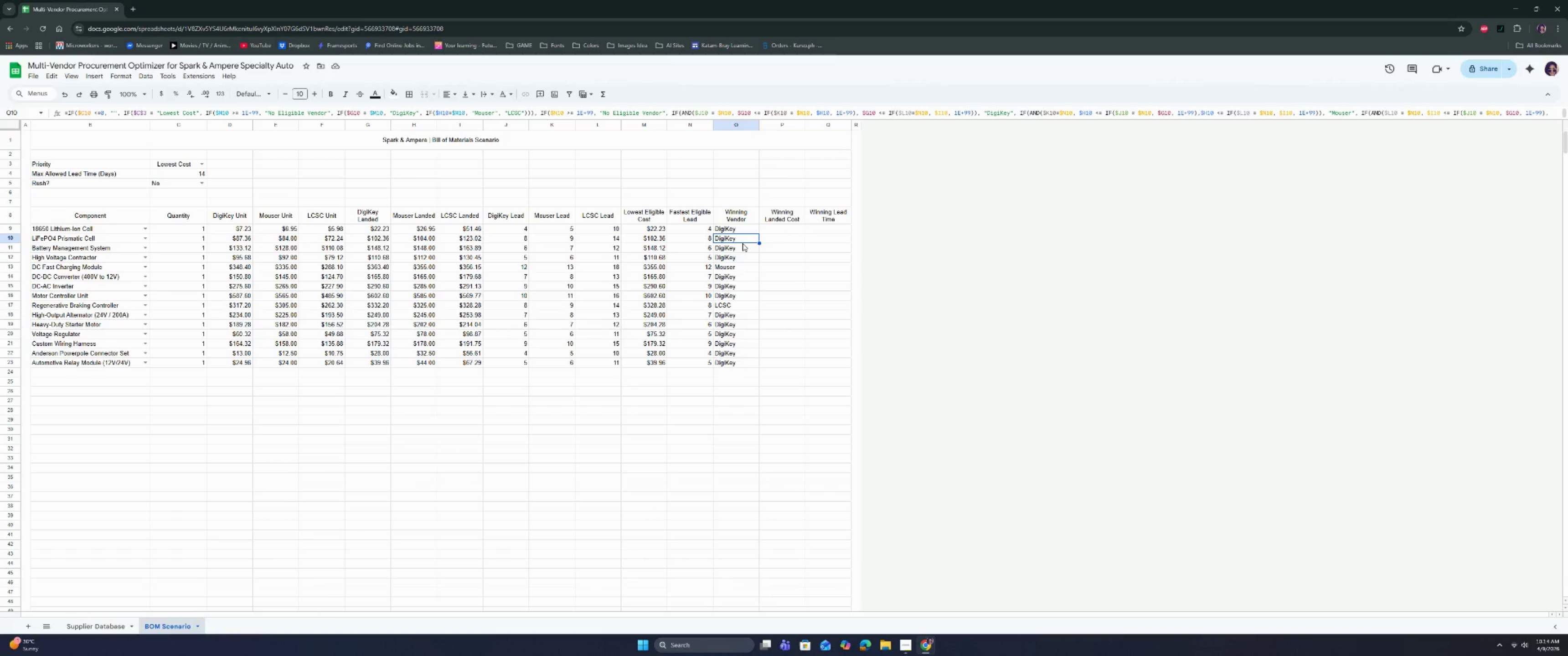 
left_click([658, 308])
 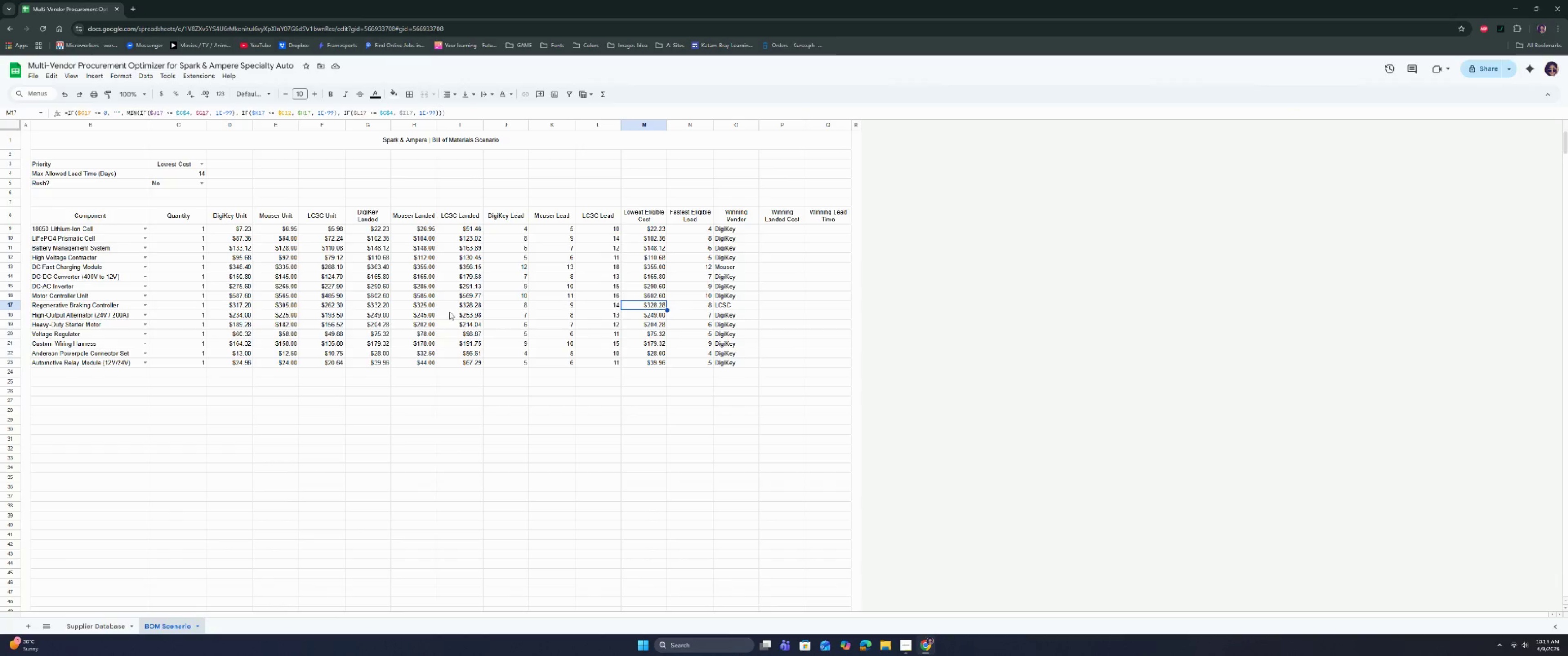 
double_click([452, 308])
 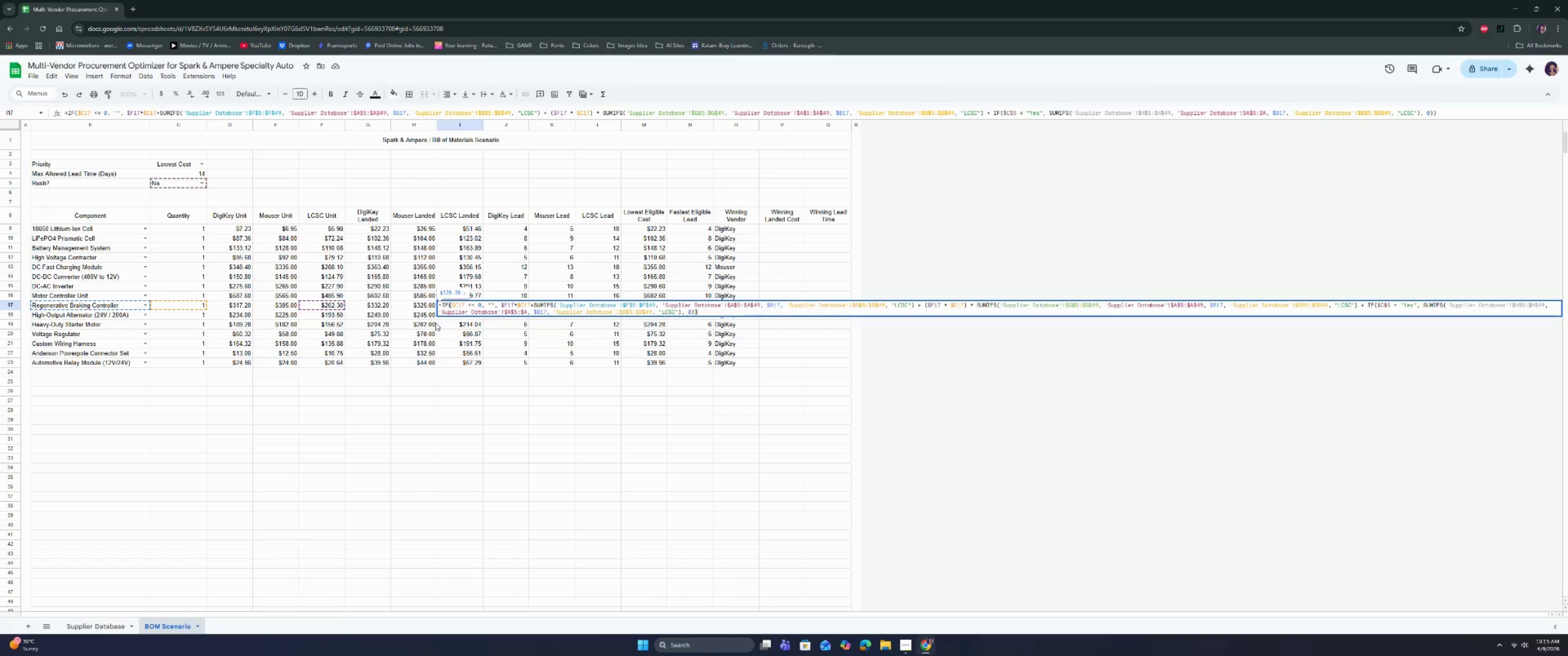 
wait(16.23)
 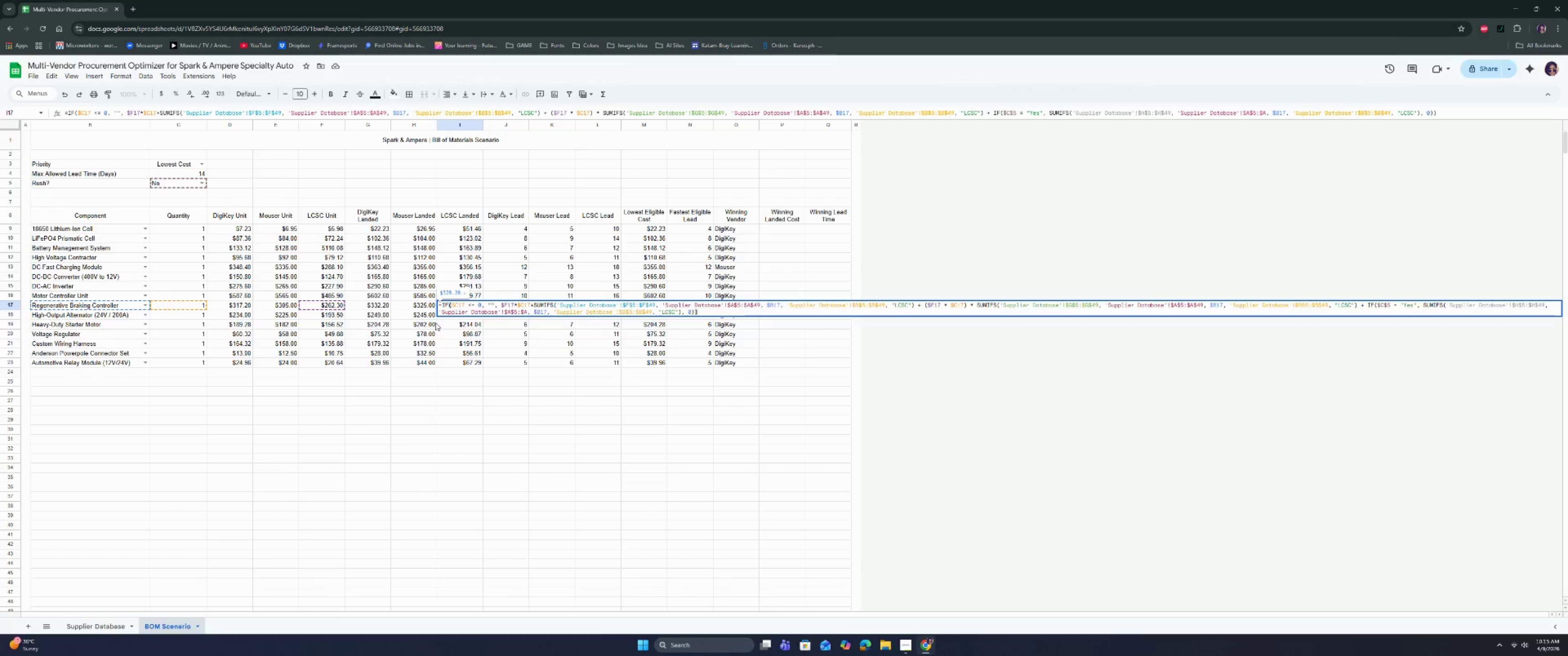 
left_click([472, 395])
 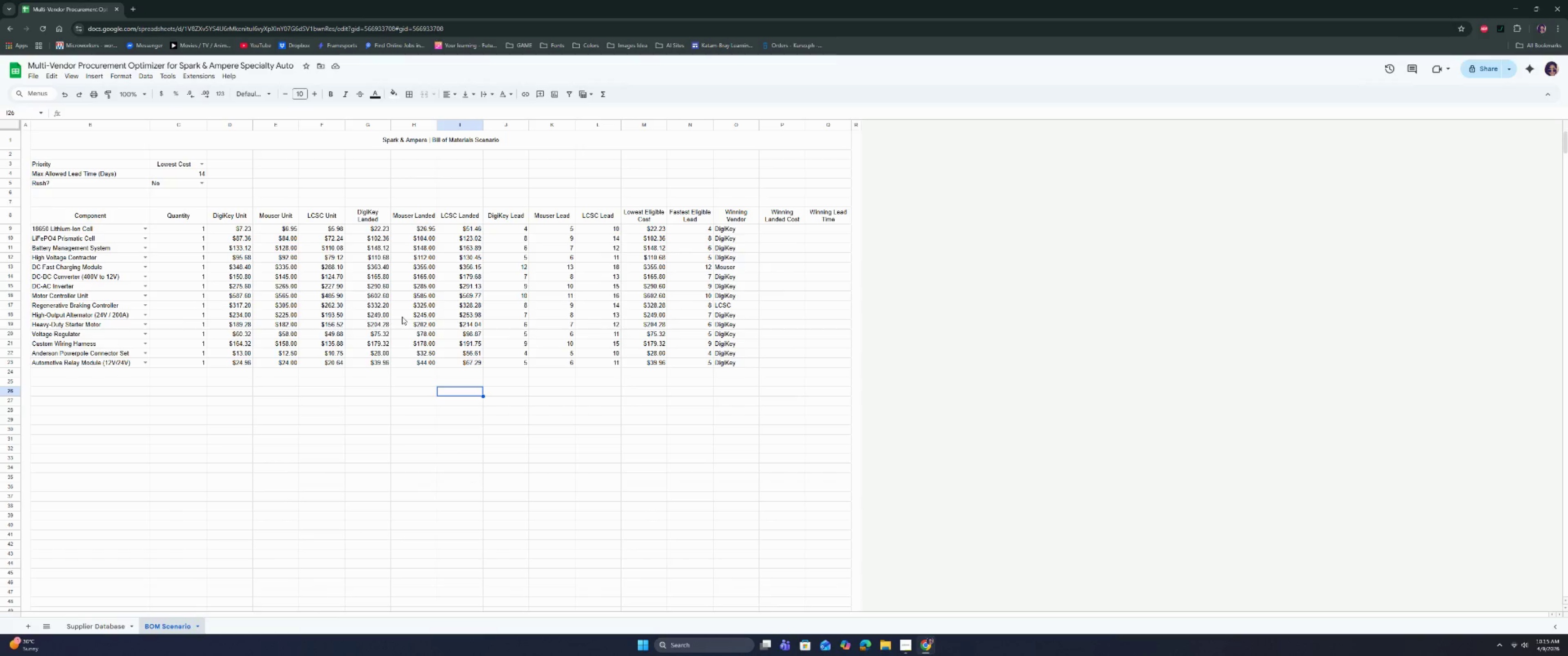 
wait(7.31)
 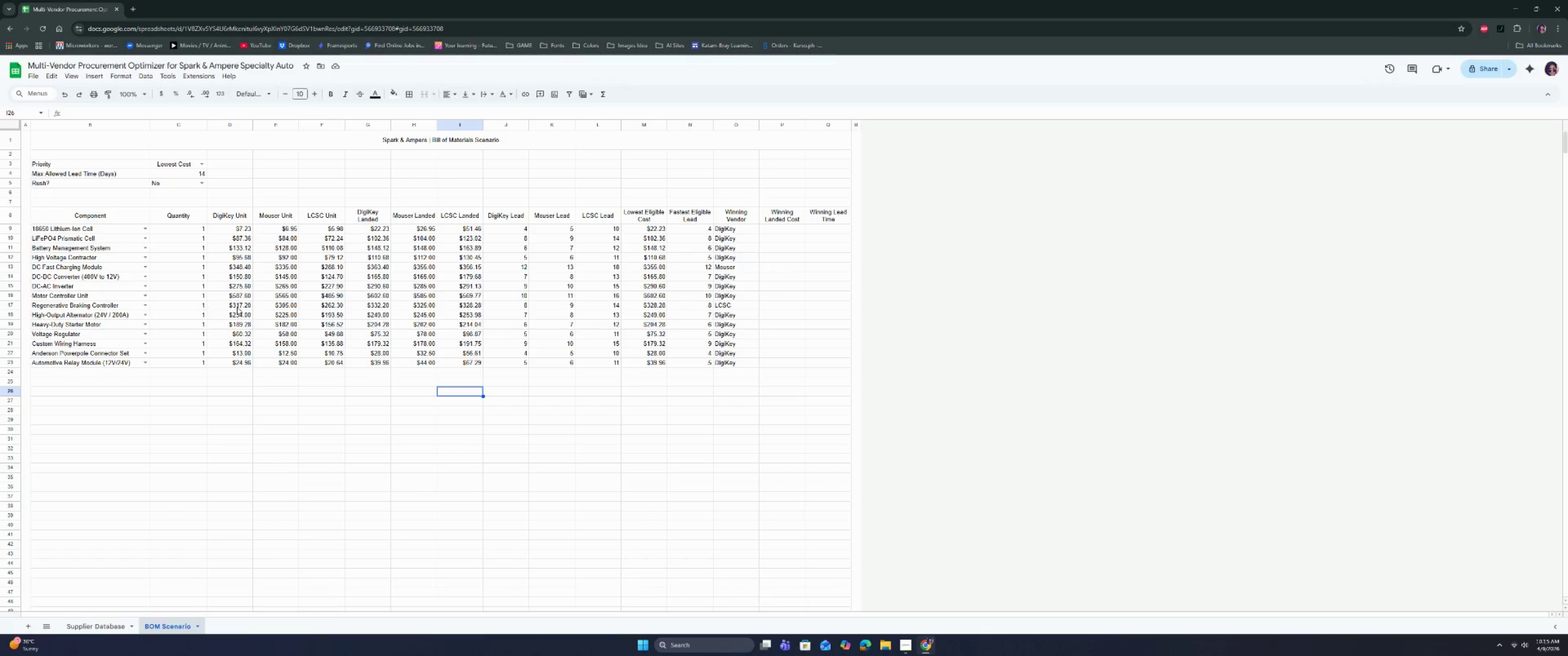 
left_click([10, 307])
 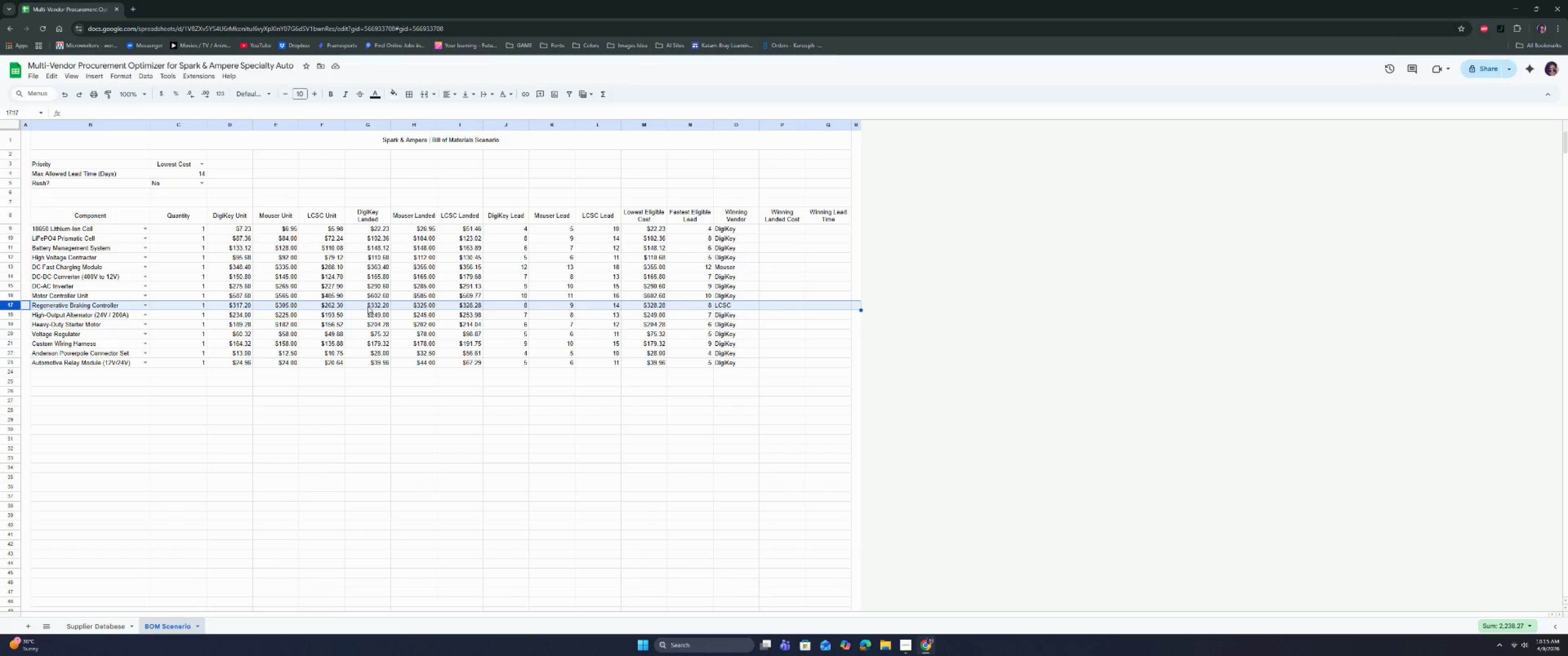 
wait(8.6)
 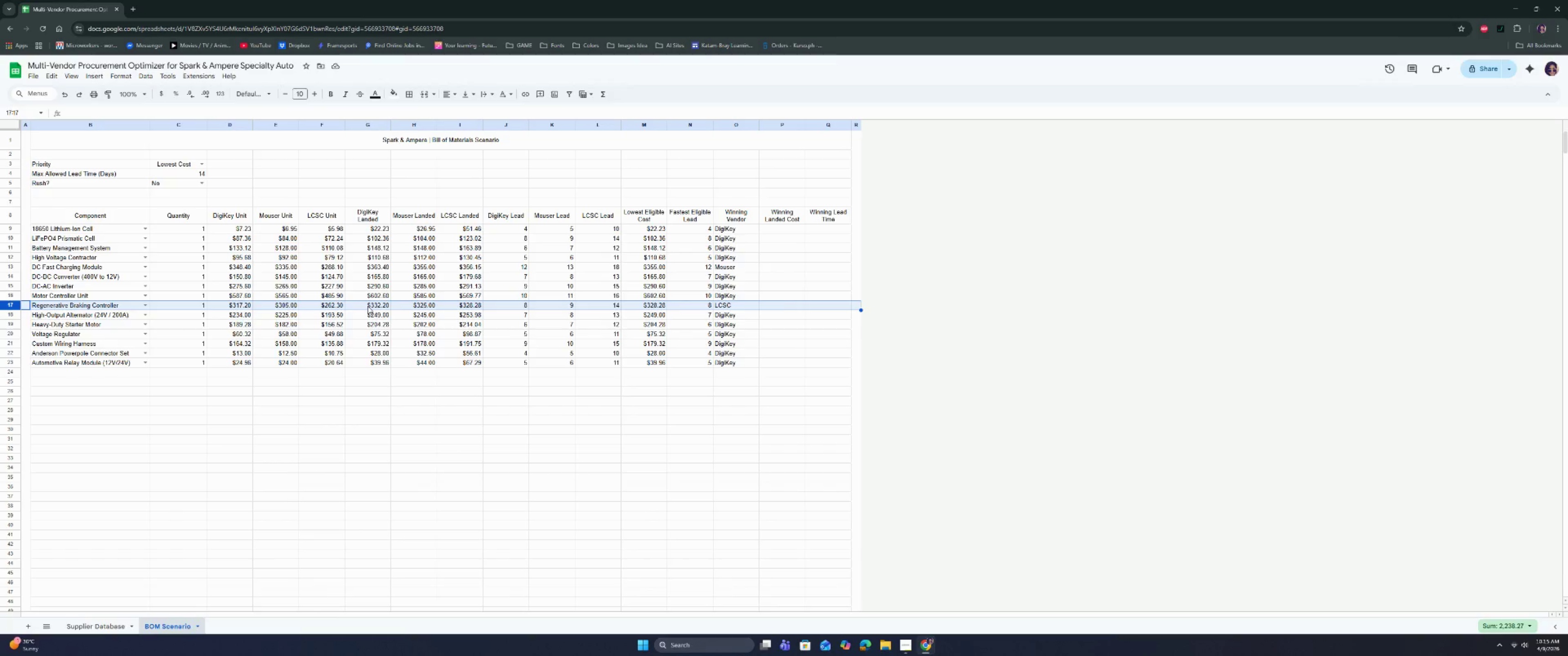 
double_click([368, 306])
 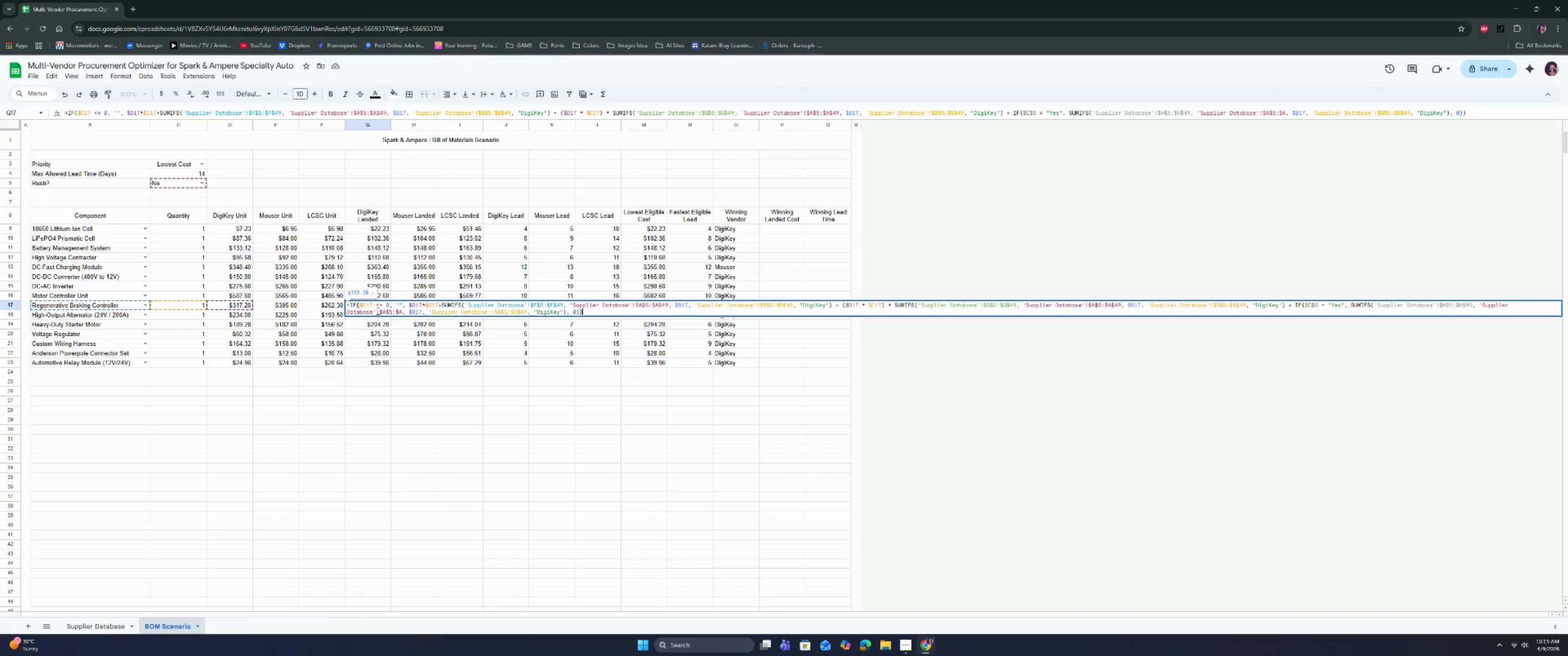 
wait(7.49)
 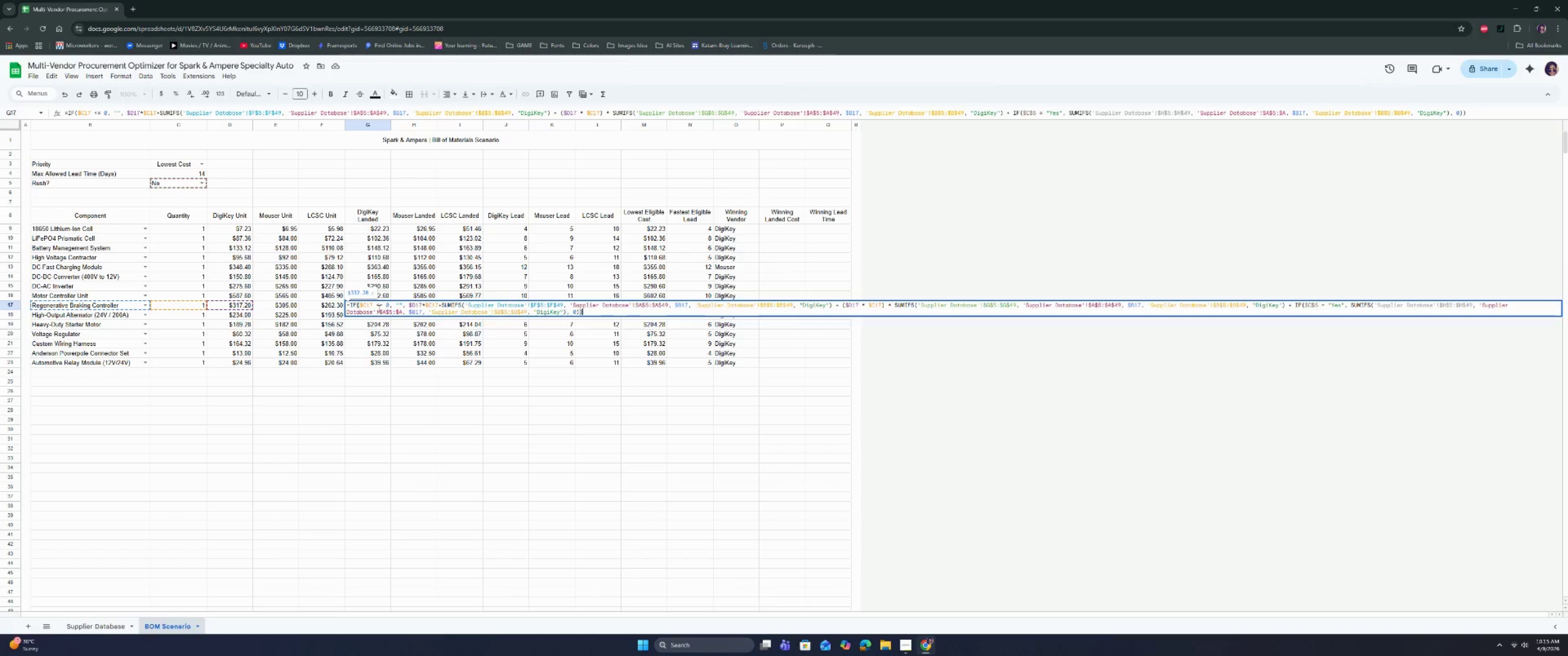 
left_click([545, 310])
 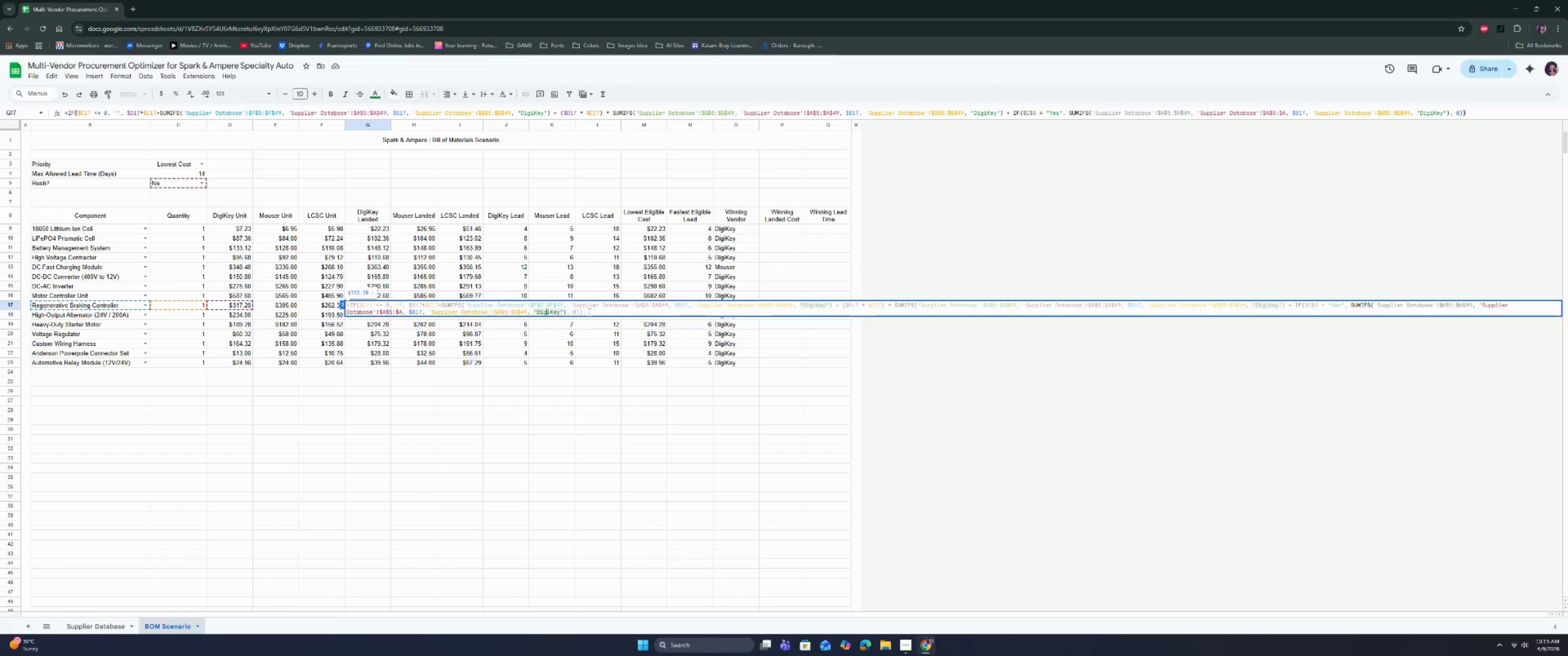 
left_click([588, 312])
 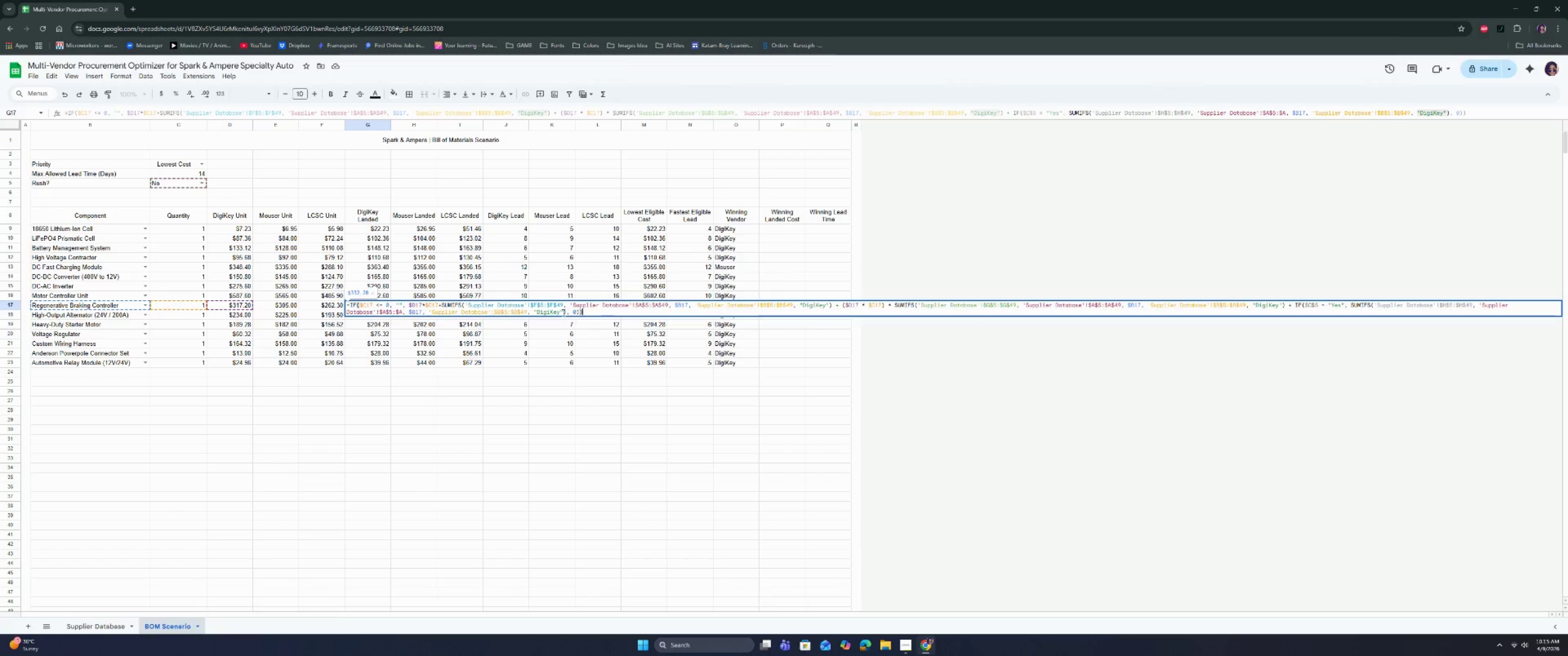 
left_click_drag(start_coordinate=[559, 311], to_coordinate=[536, 309])
 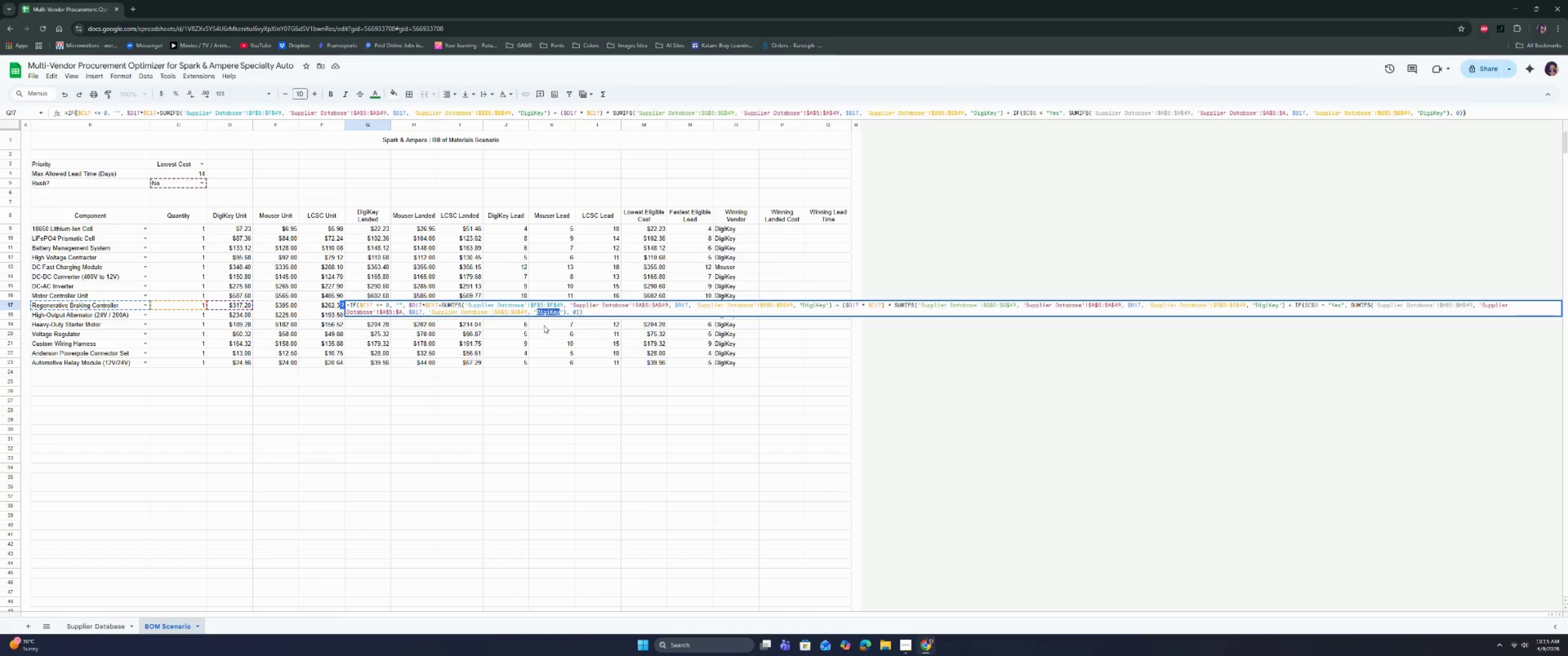 
left_click([514, 441])
 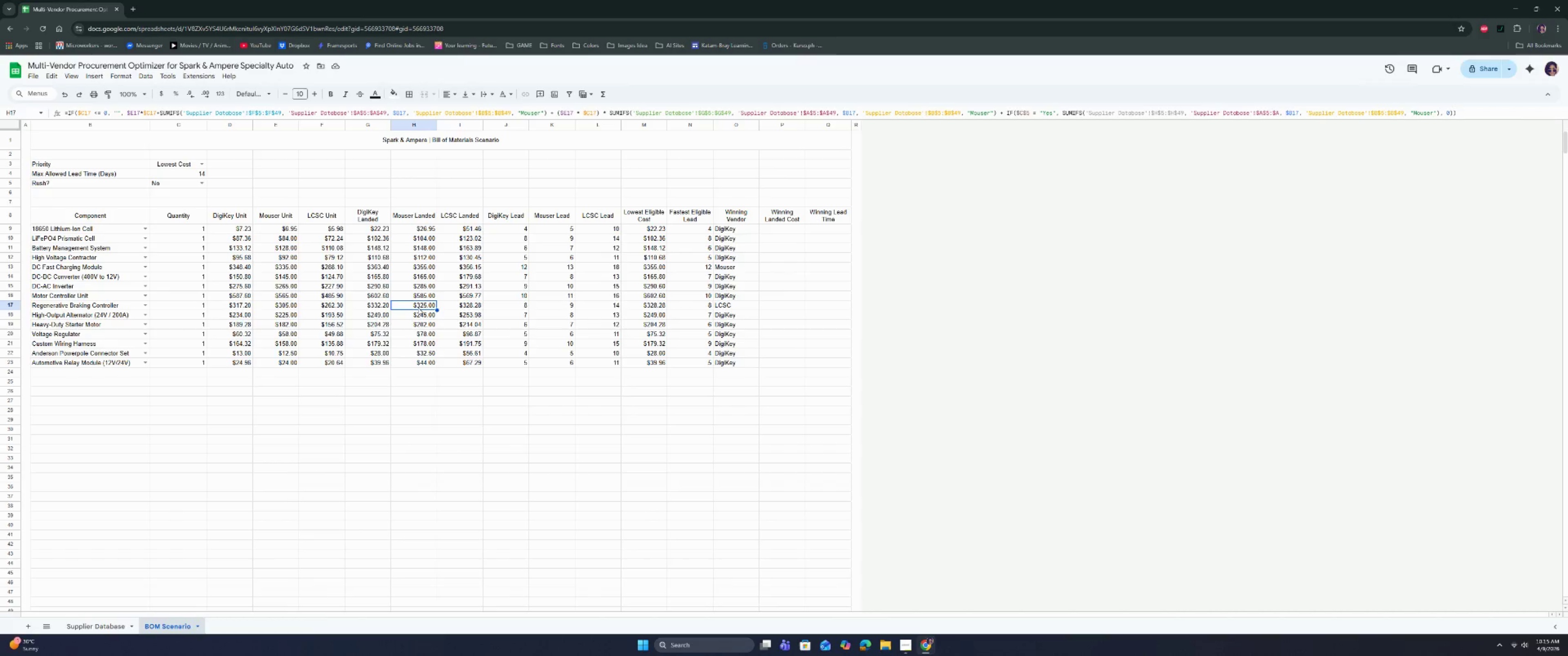 
double_click([418, 308])
 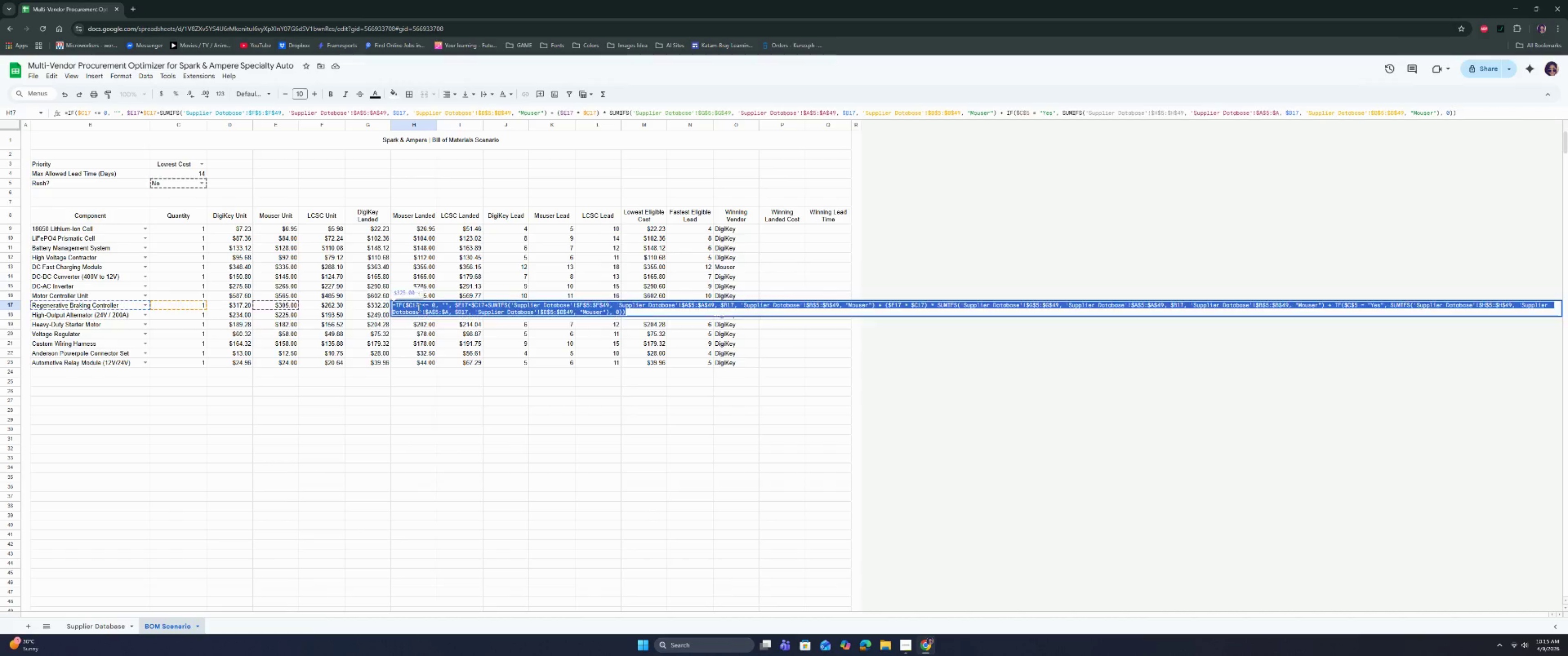 
triple_click([418, 308])
 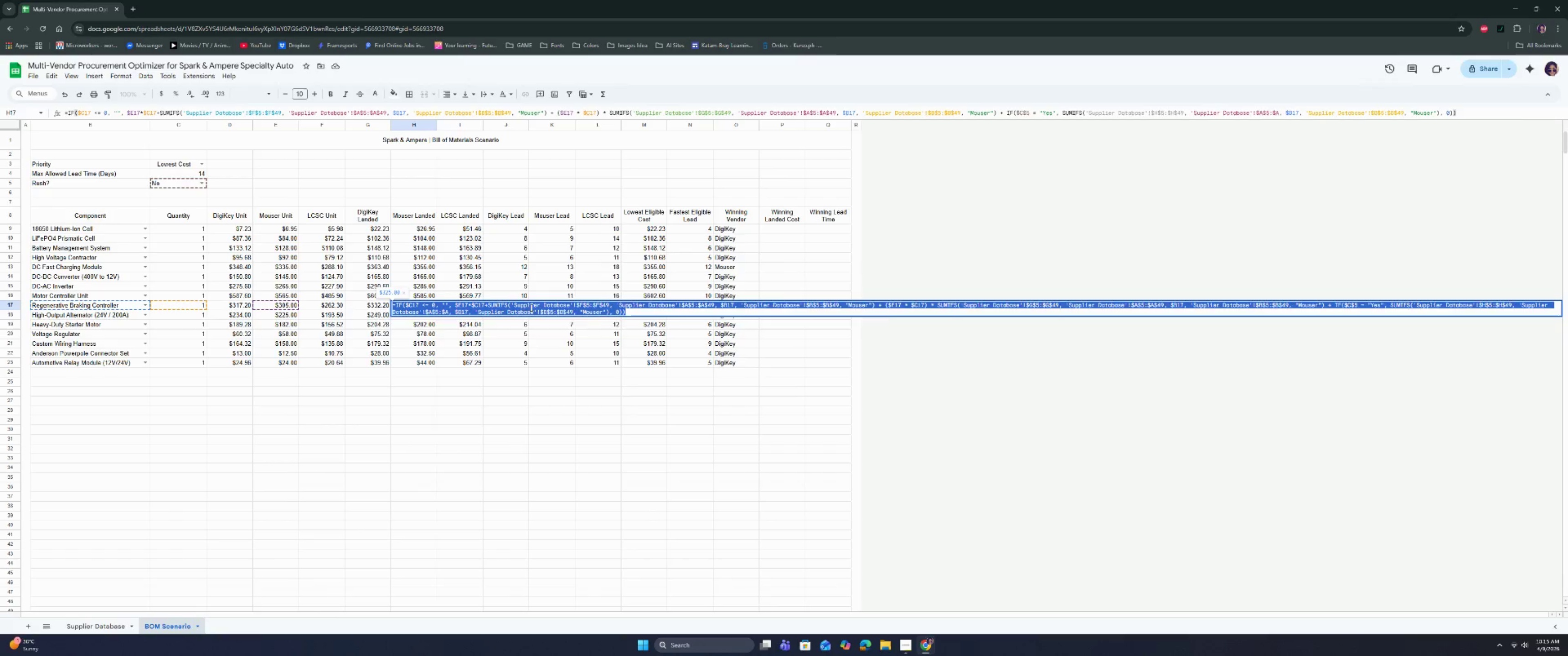 
left_click([544, 307])
 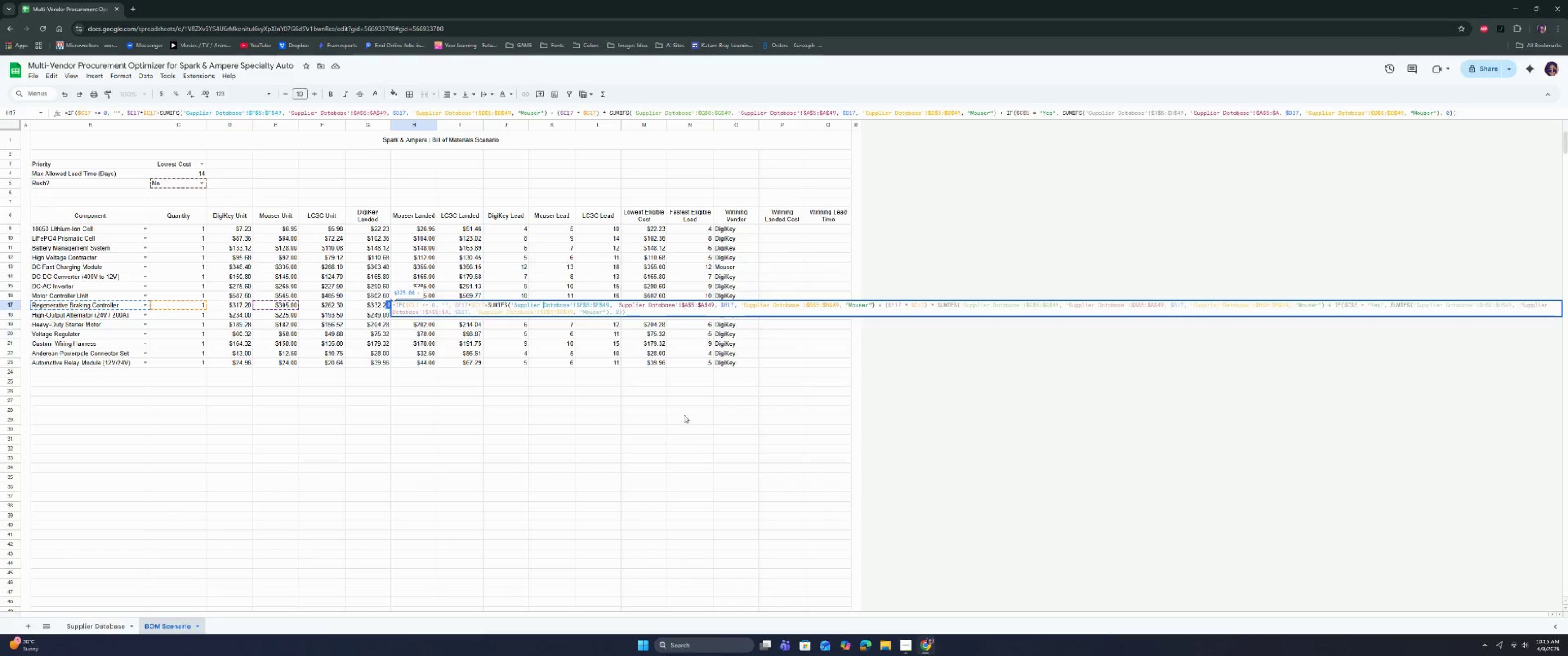 
wait(13.92)
 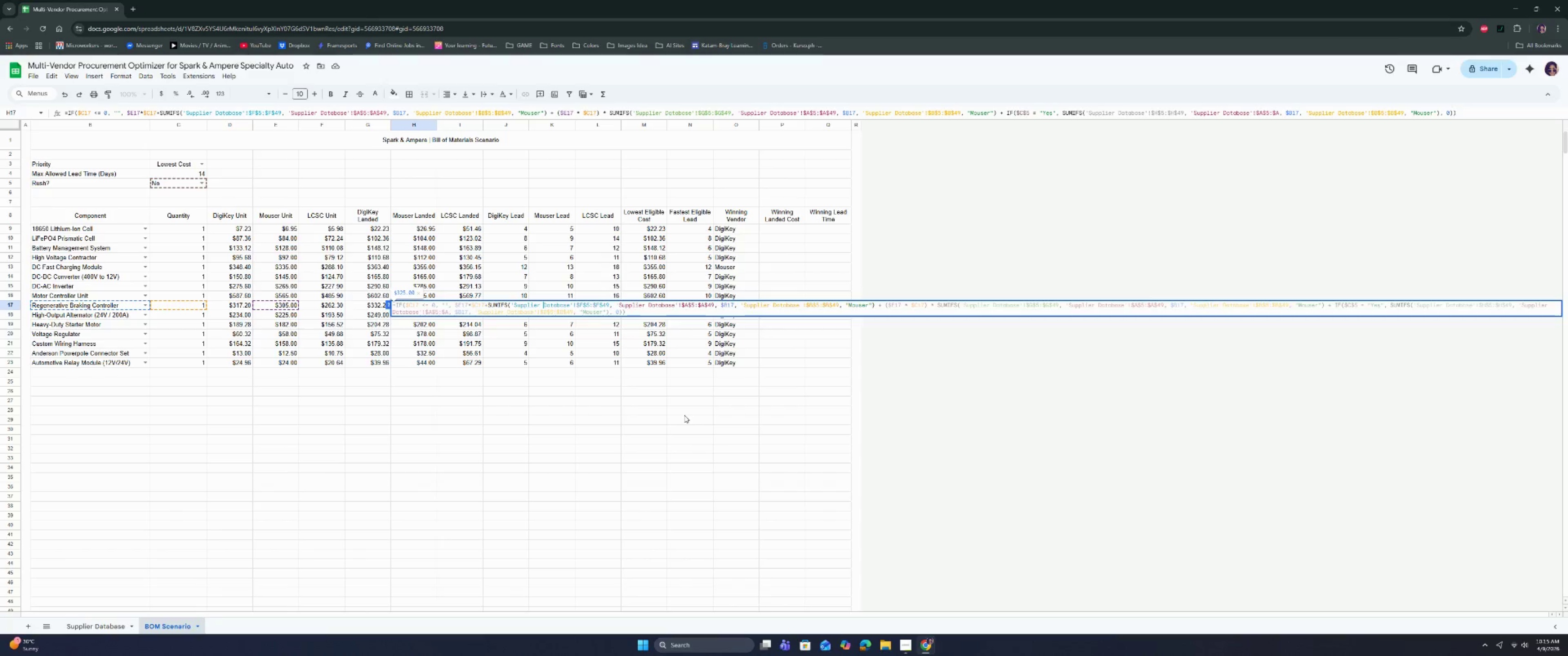 
left_click([896, 304])
 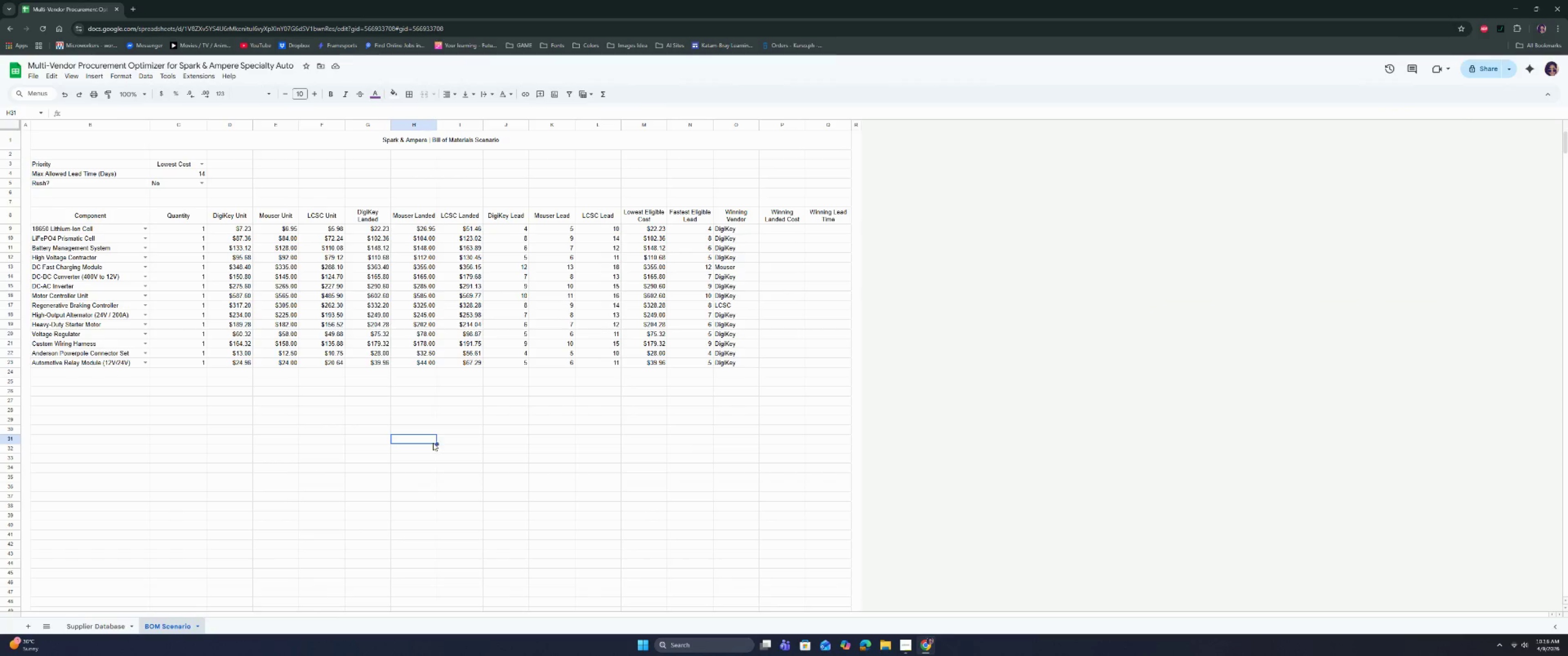 
left_click([423, 306])
 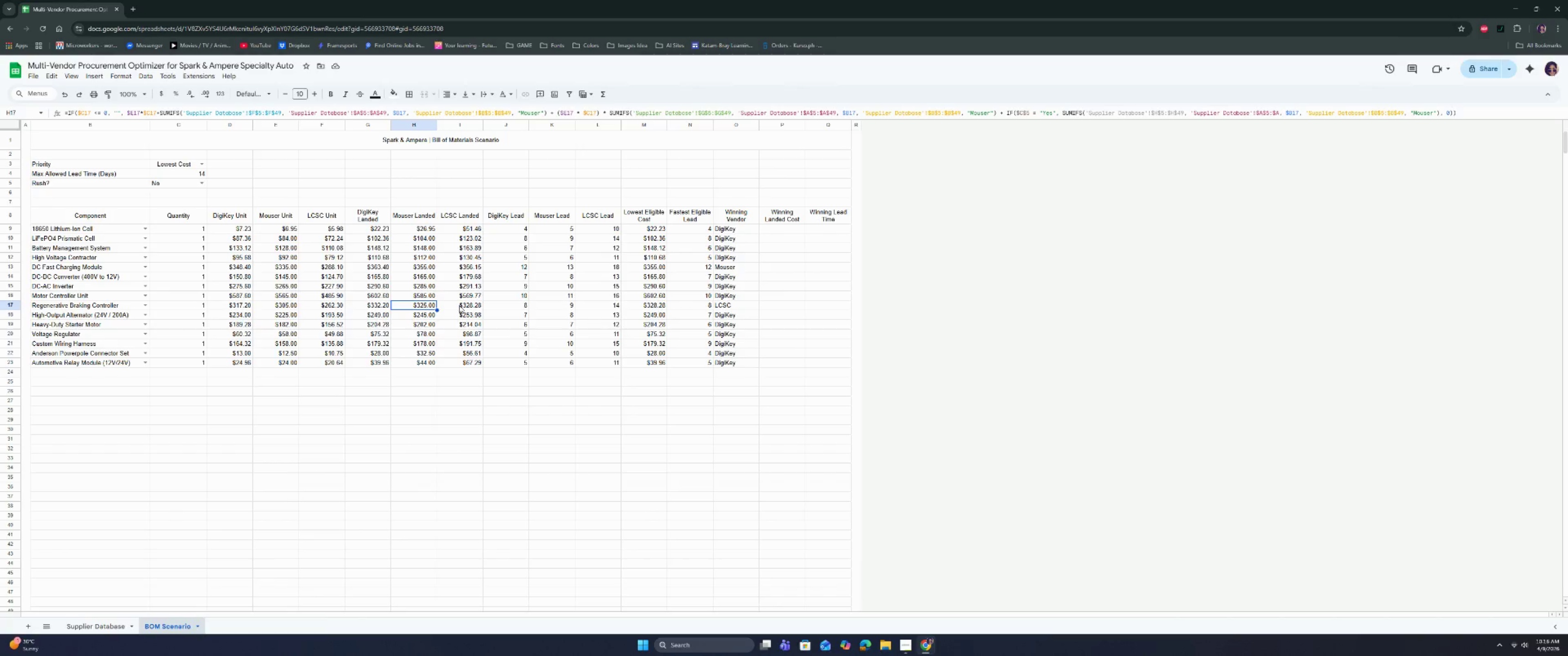 
left_click([459, 305])
 